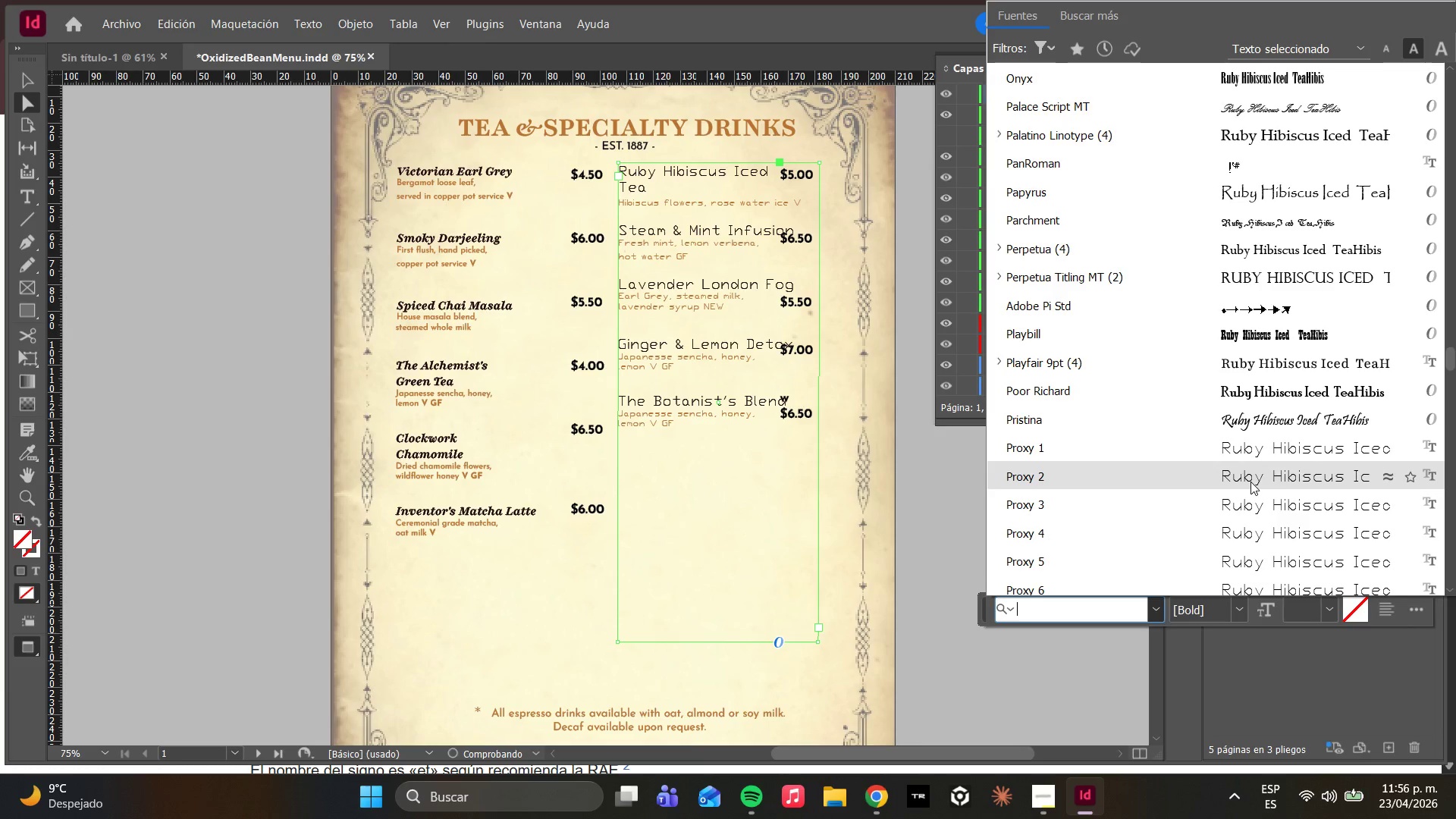 
scroll: coordinate [1258, 532], scroll_direction: down, amount: 17.0
 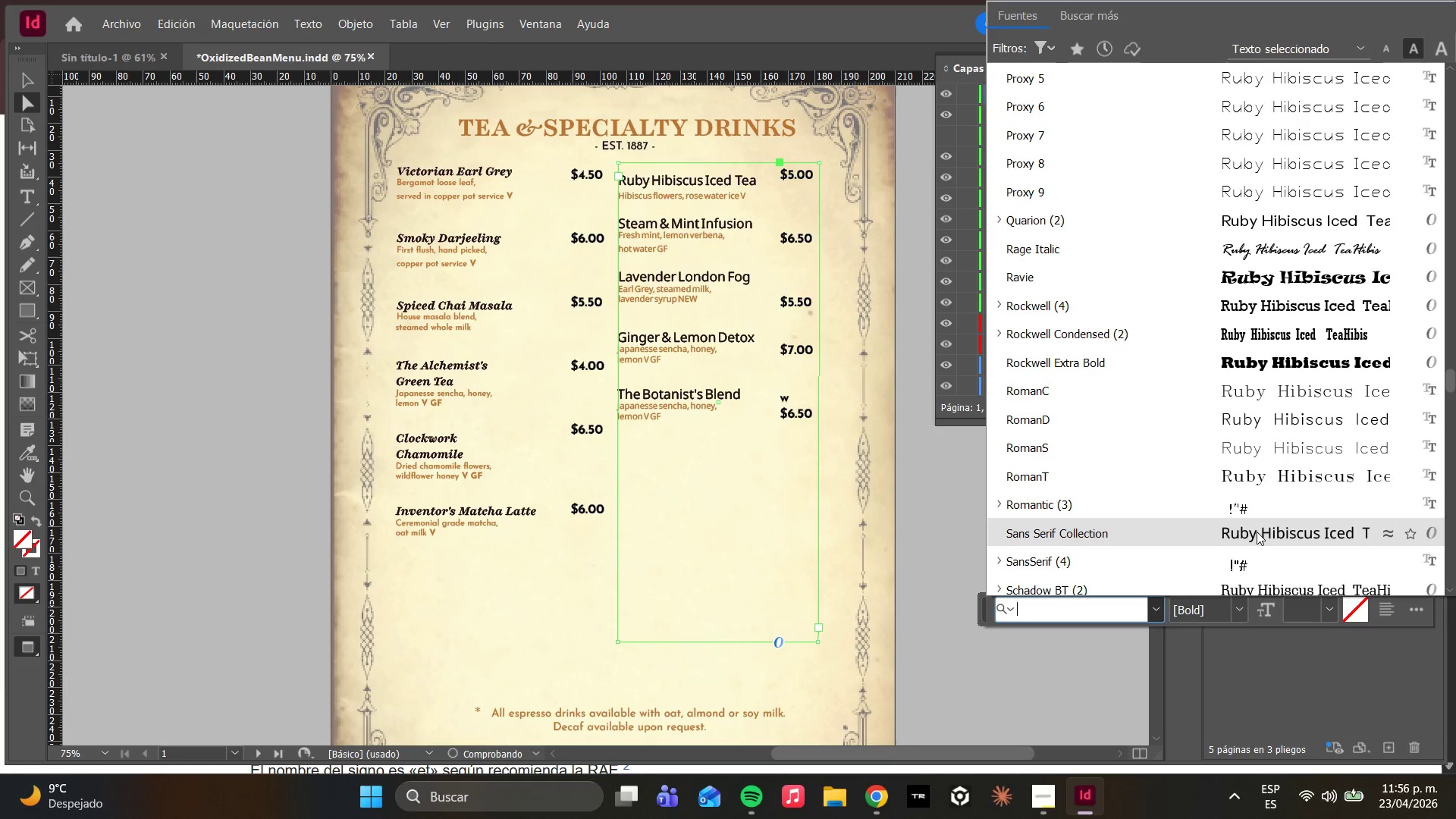 
scroll: coordinate [1257, 532], scroll_direction: down, amount: 3.0
 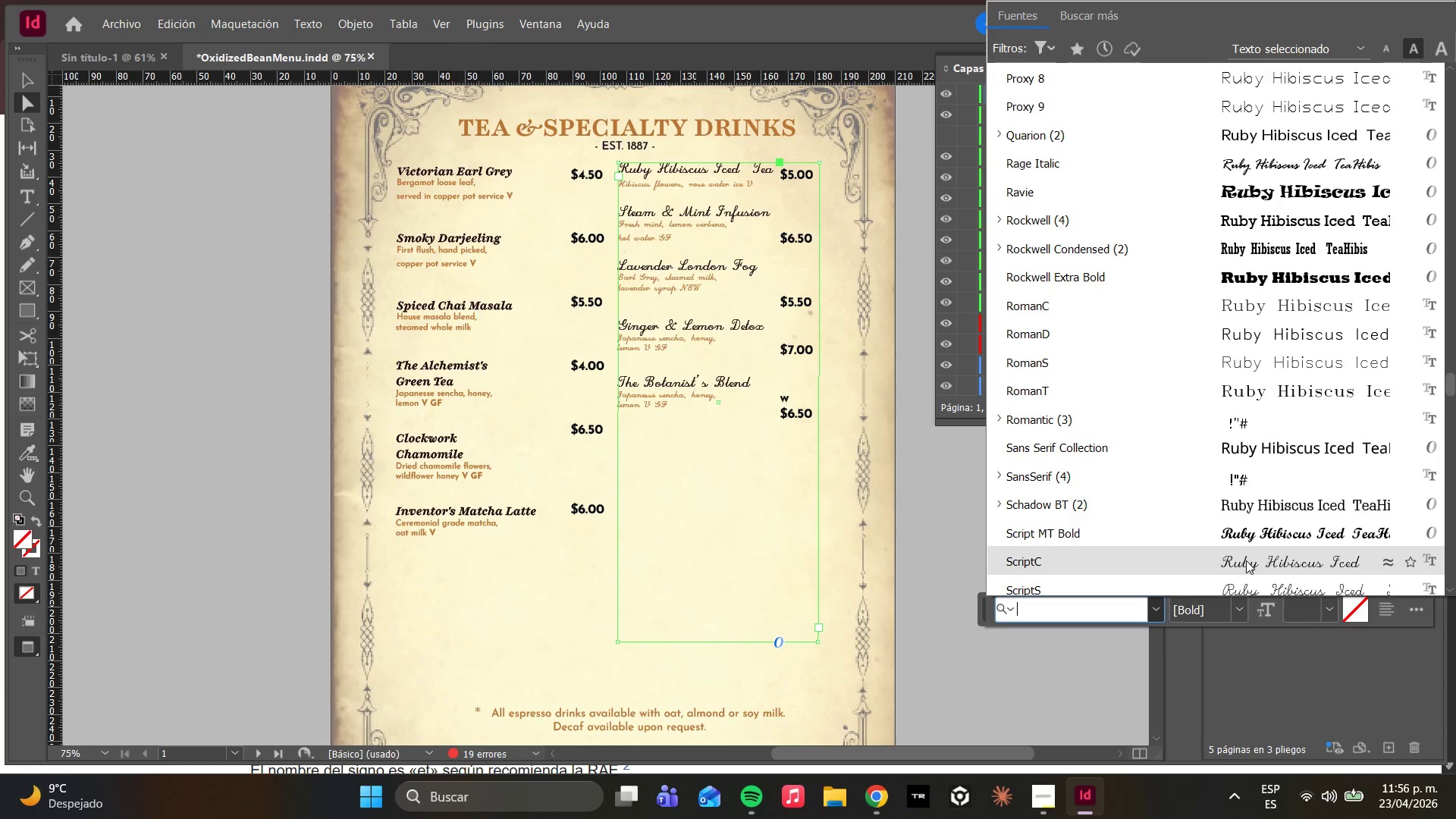 
wait(20.62)
 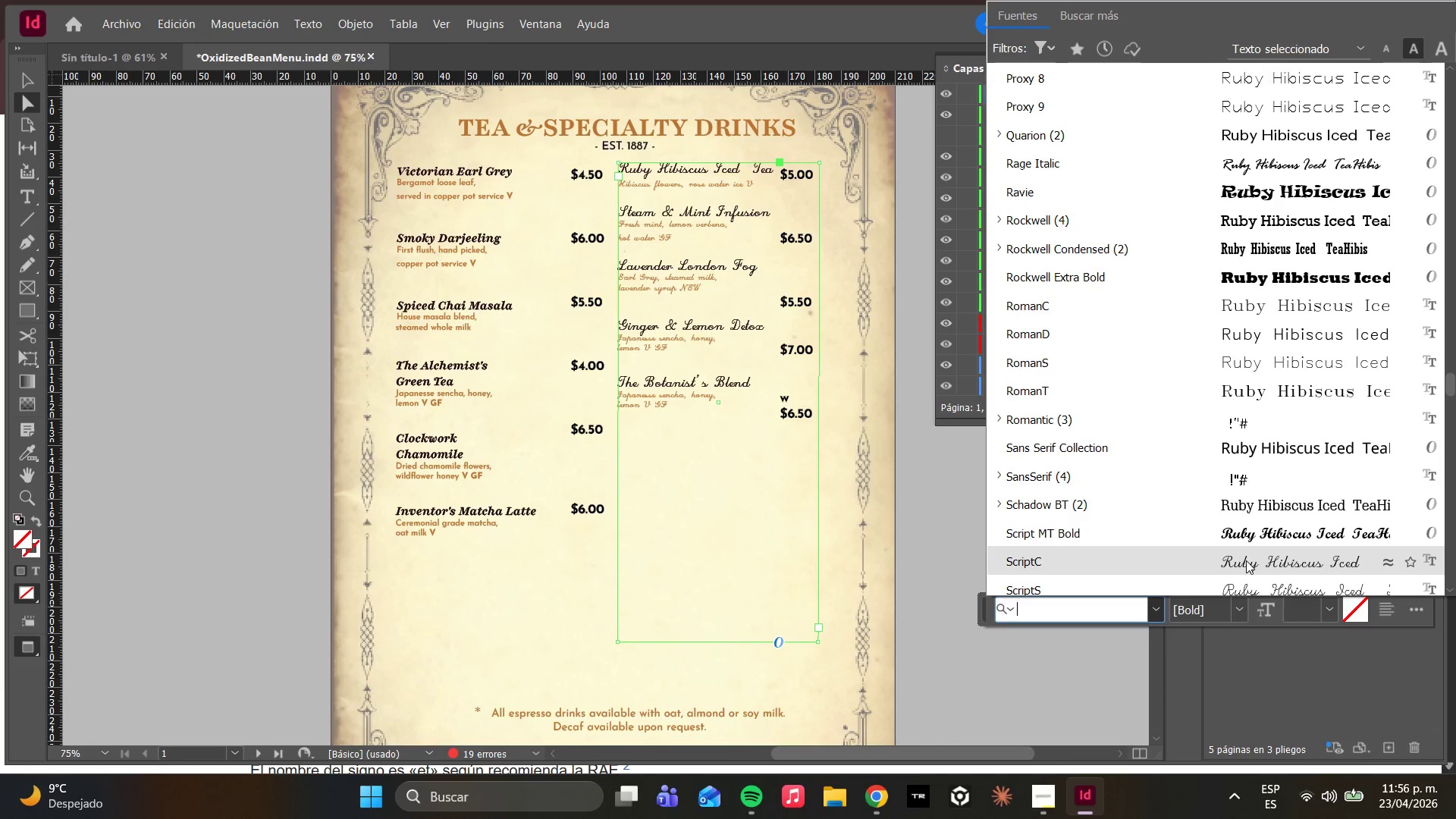 
scroll: coordinate [1200, 507], scroll_direction: down, amount: 29.0
 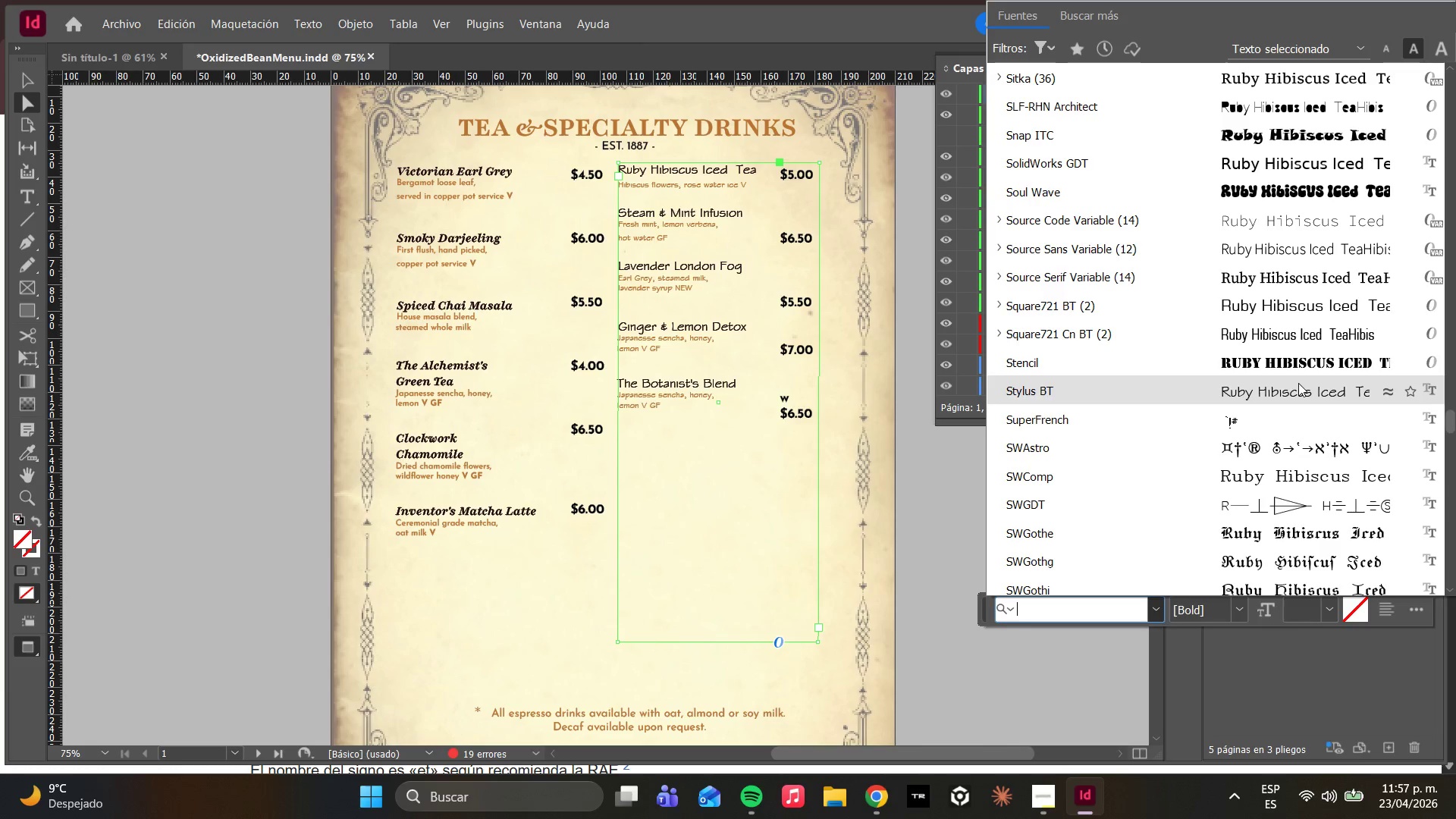 
wait(11.35)
 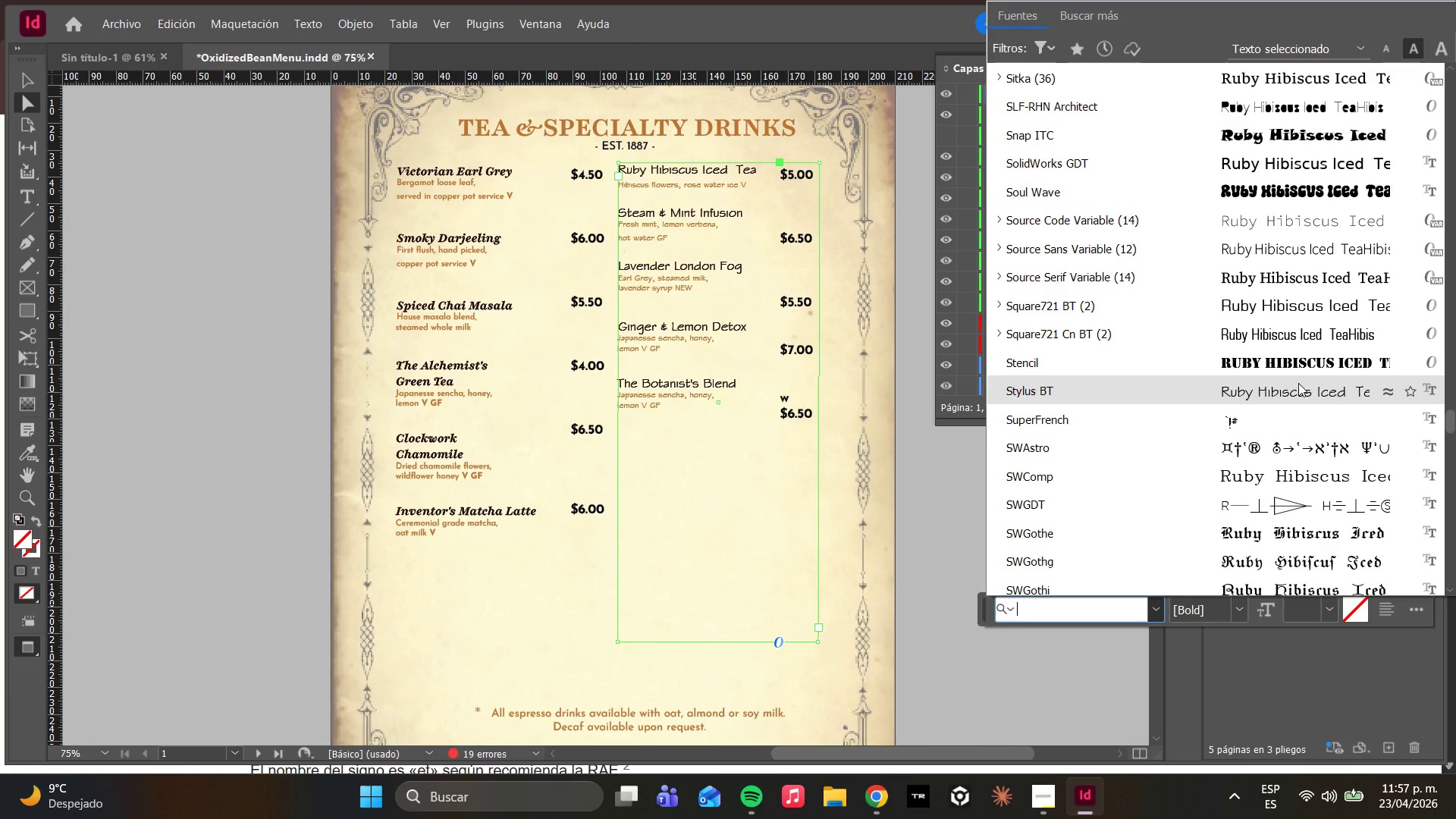 
scroll: coordinate [1111, 224], scroll_direction: up, amount: 3.0
 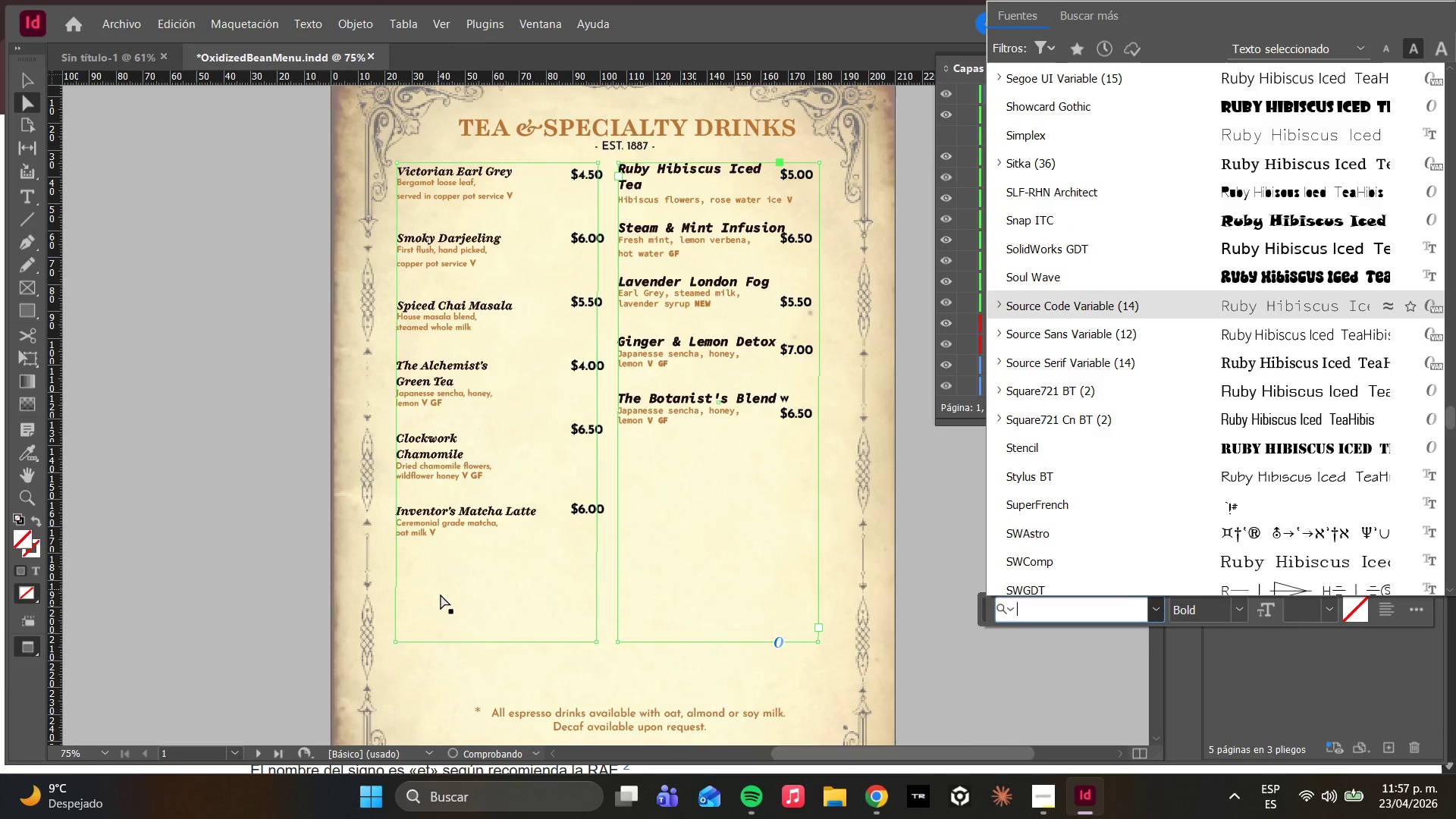 
left_click([457, 599])
 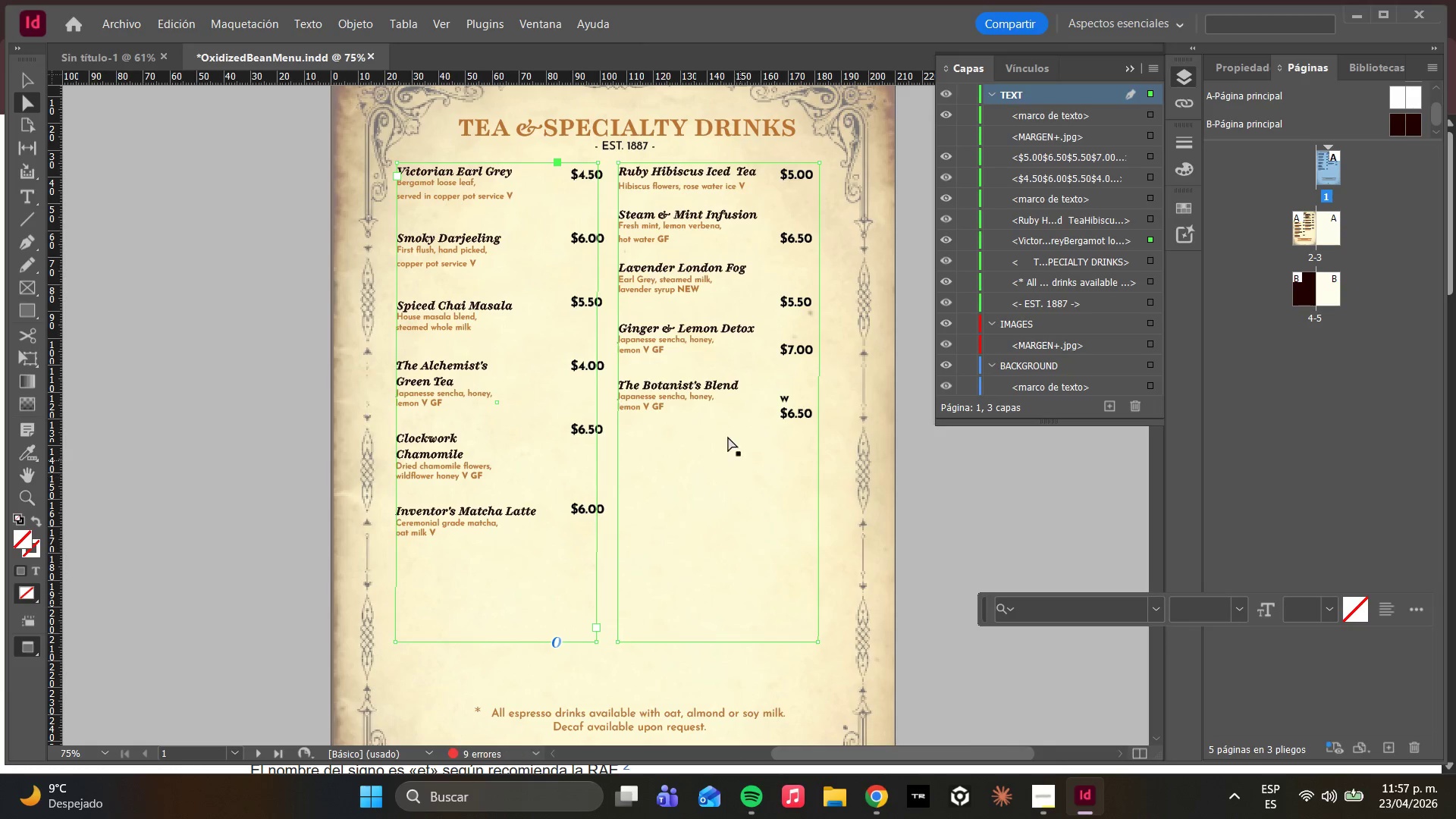 
left_click([705, 401])
 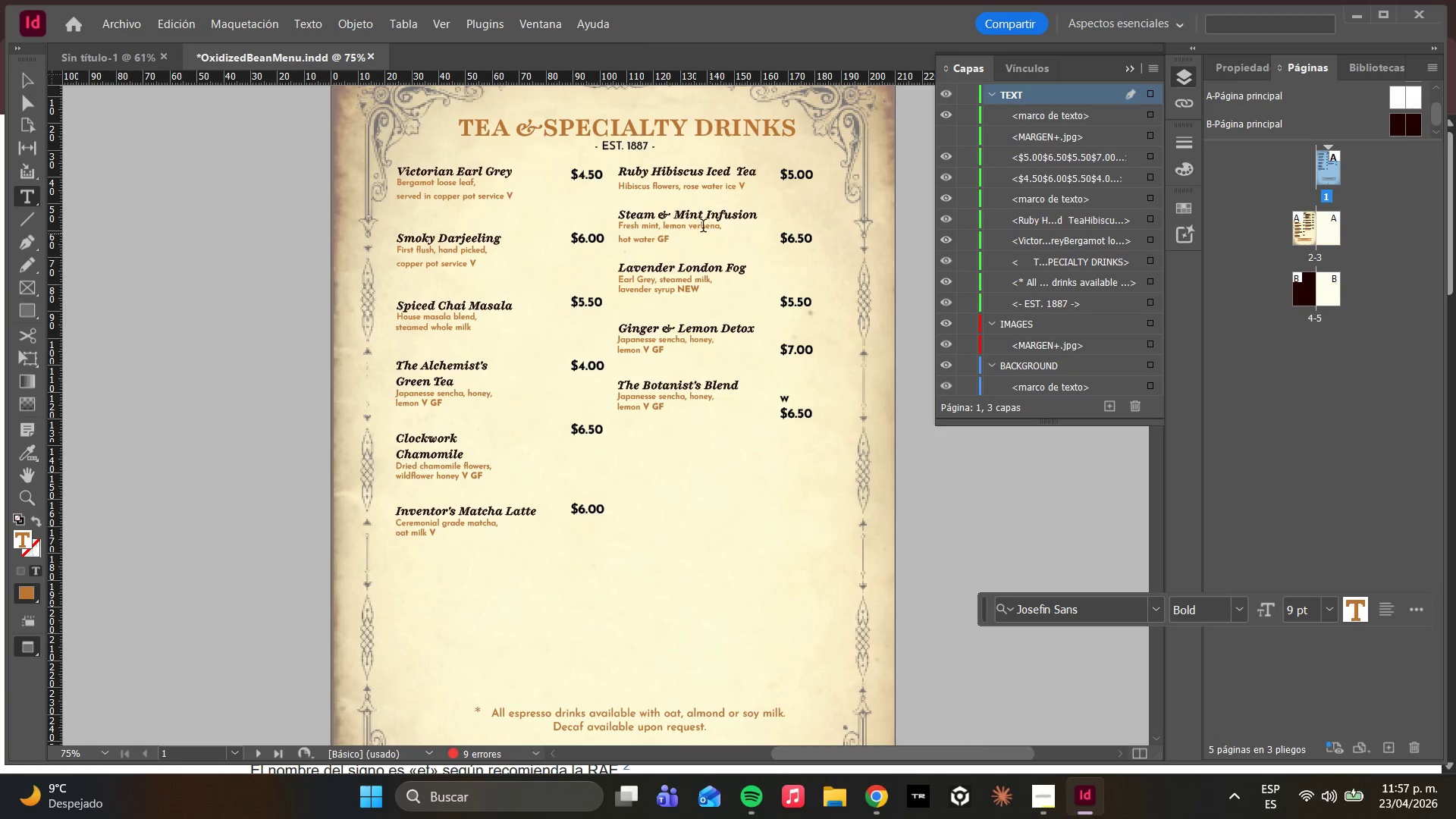 
left_click([695, 222])
 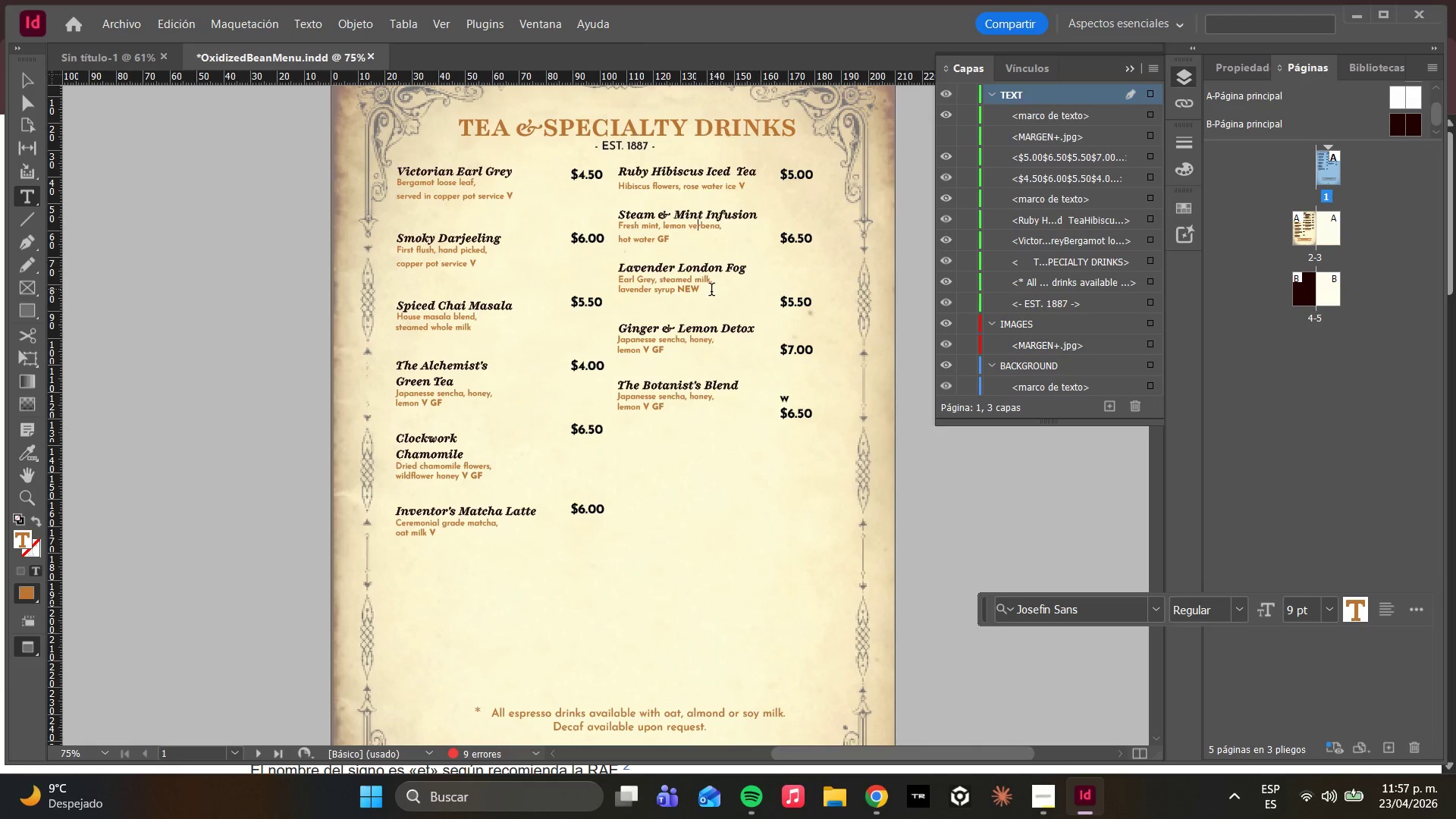 
wait(5.11)
 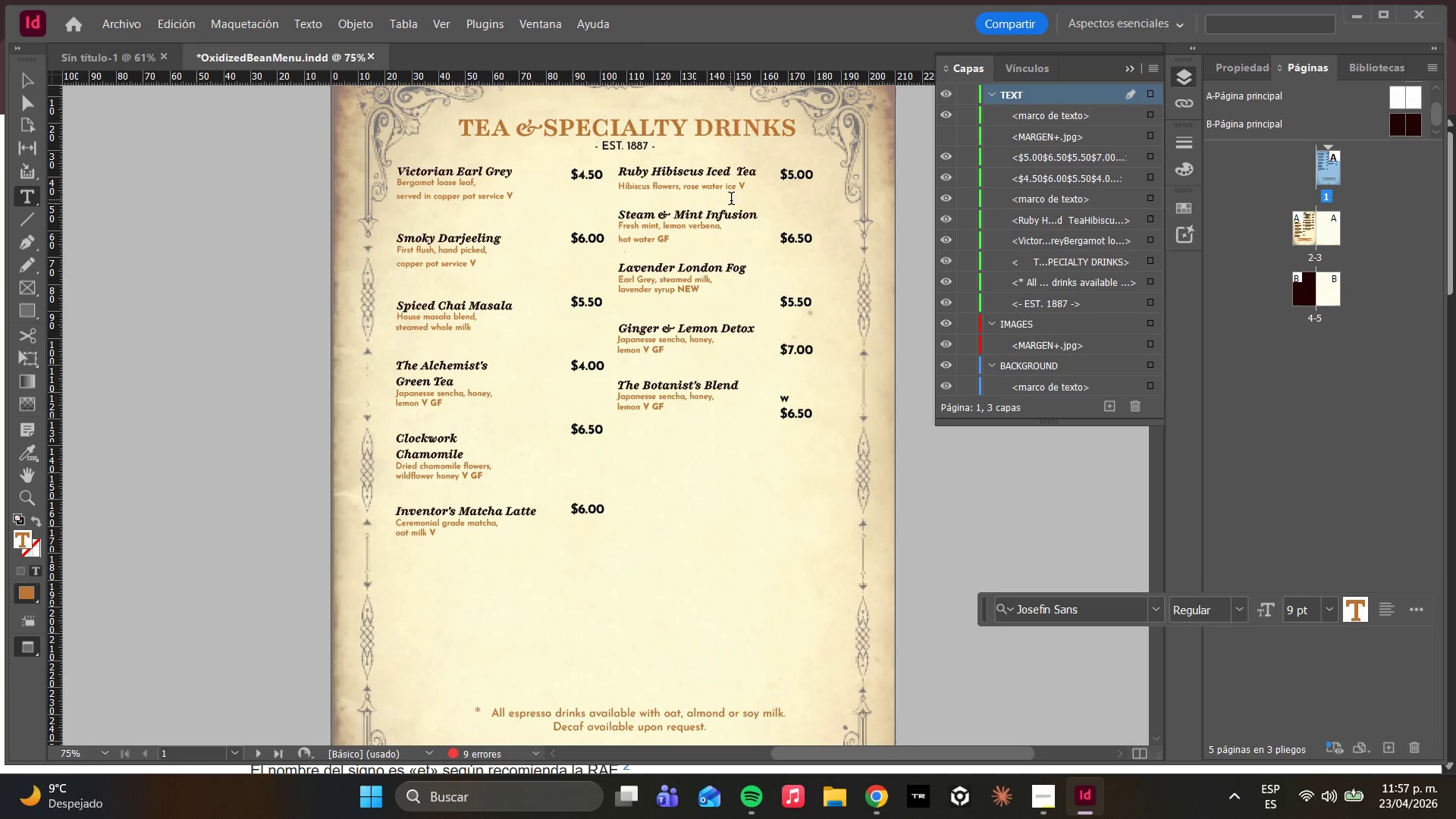 
left_click([682, 353])
 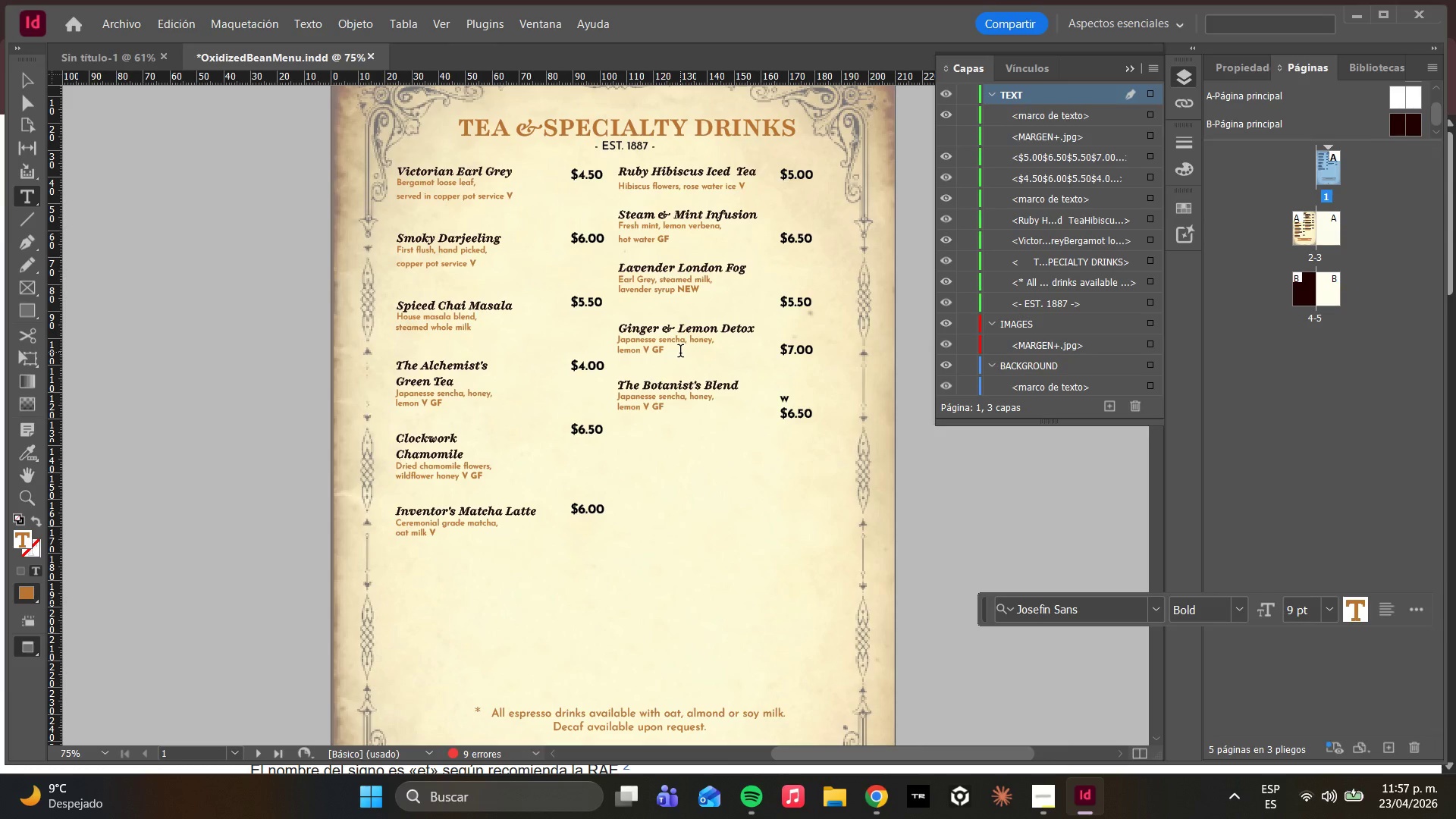 
left_click_drag(start_coordinate=[680, 353], to_coordinate=[617, 337])
 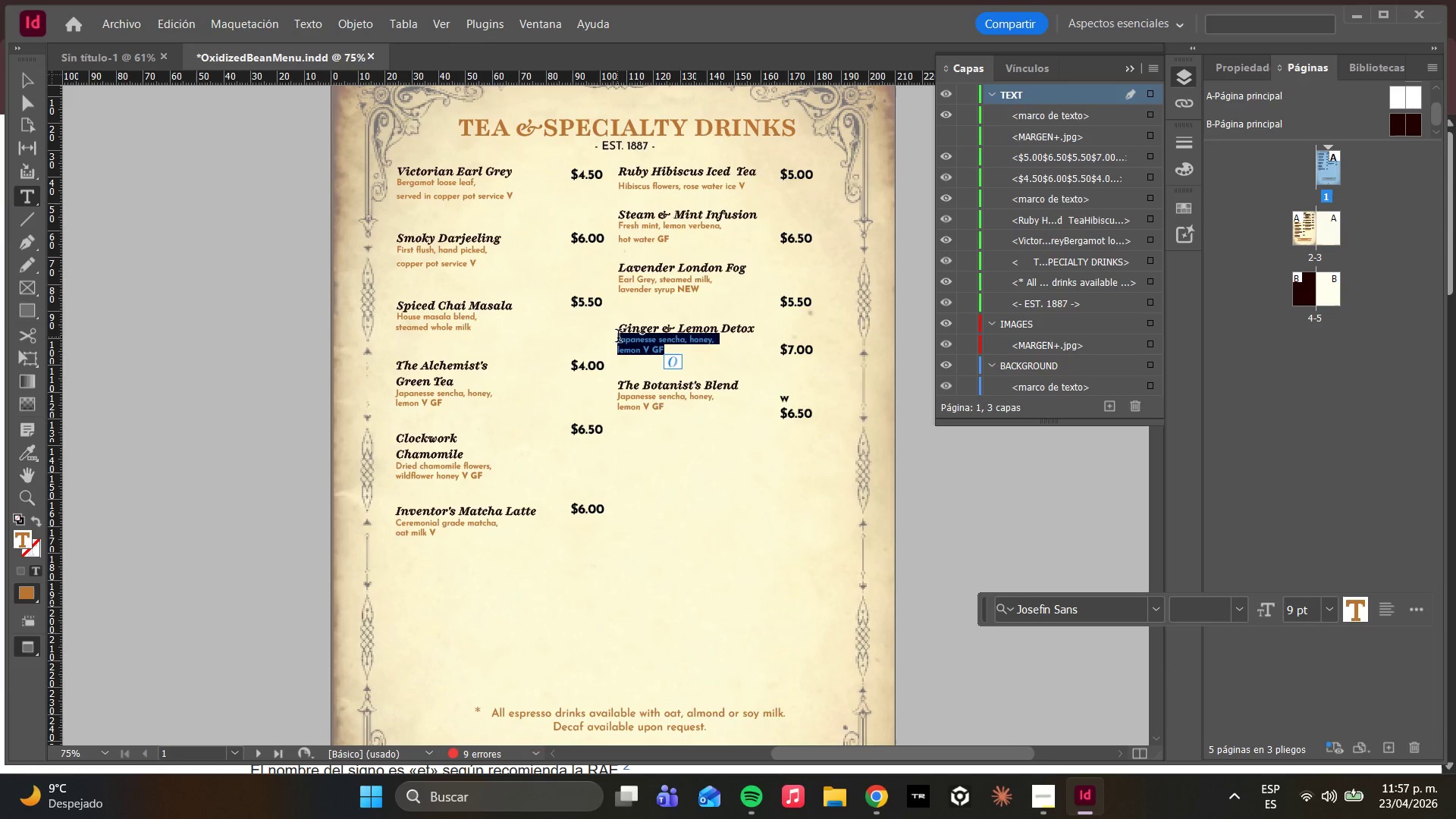 
type(Fresh ginger, lemon)
 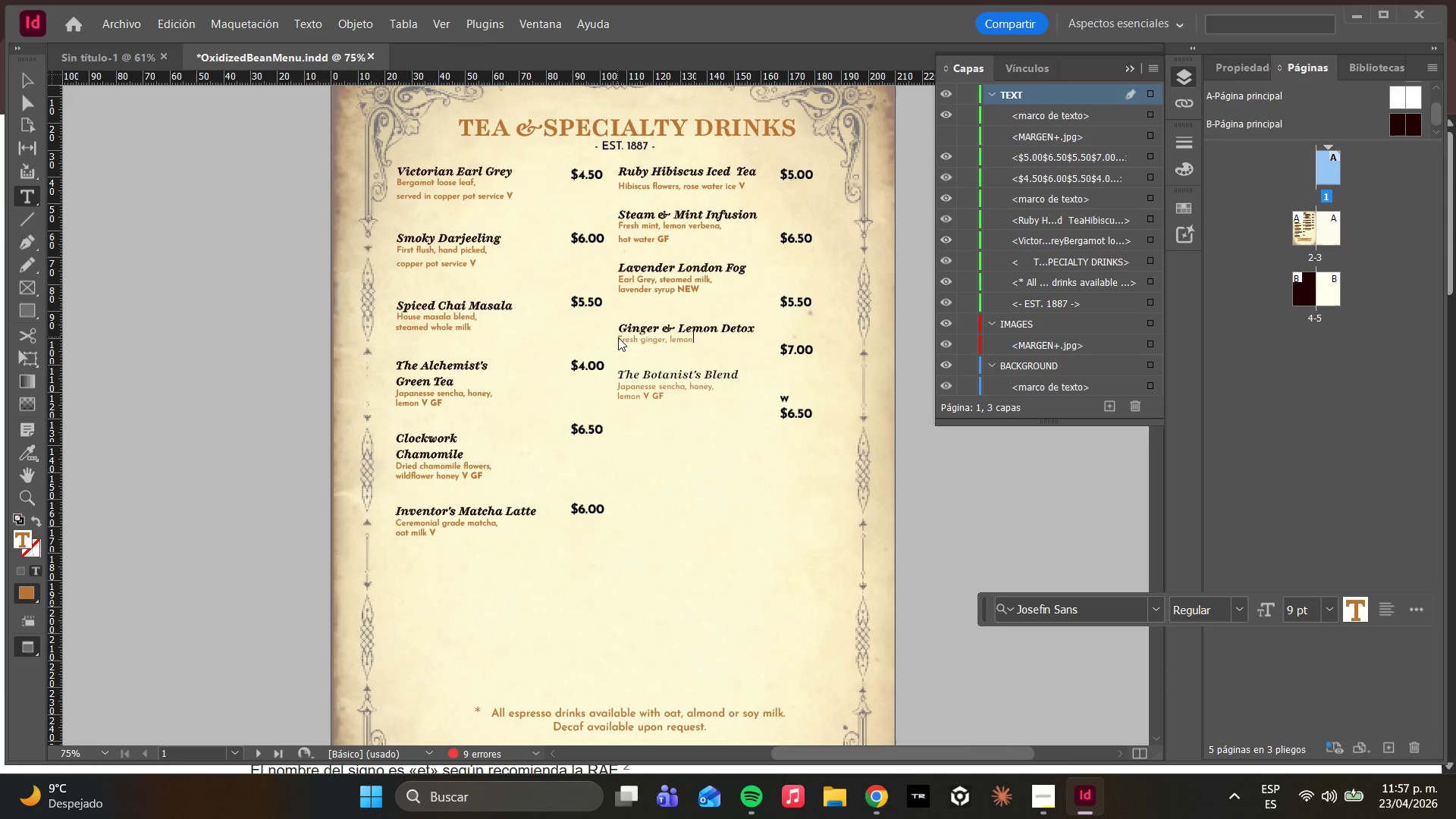 
type(, cayenne)
 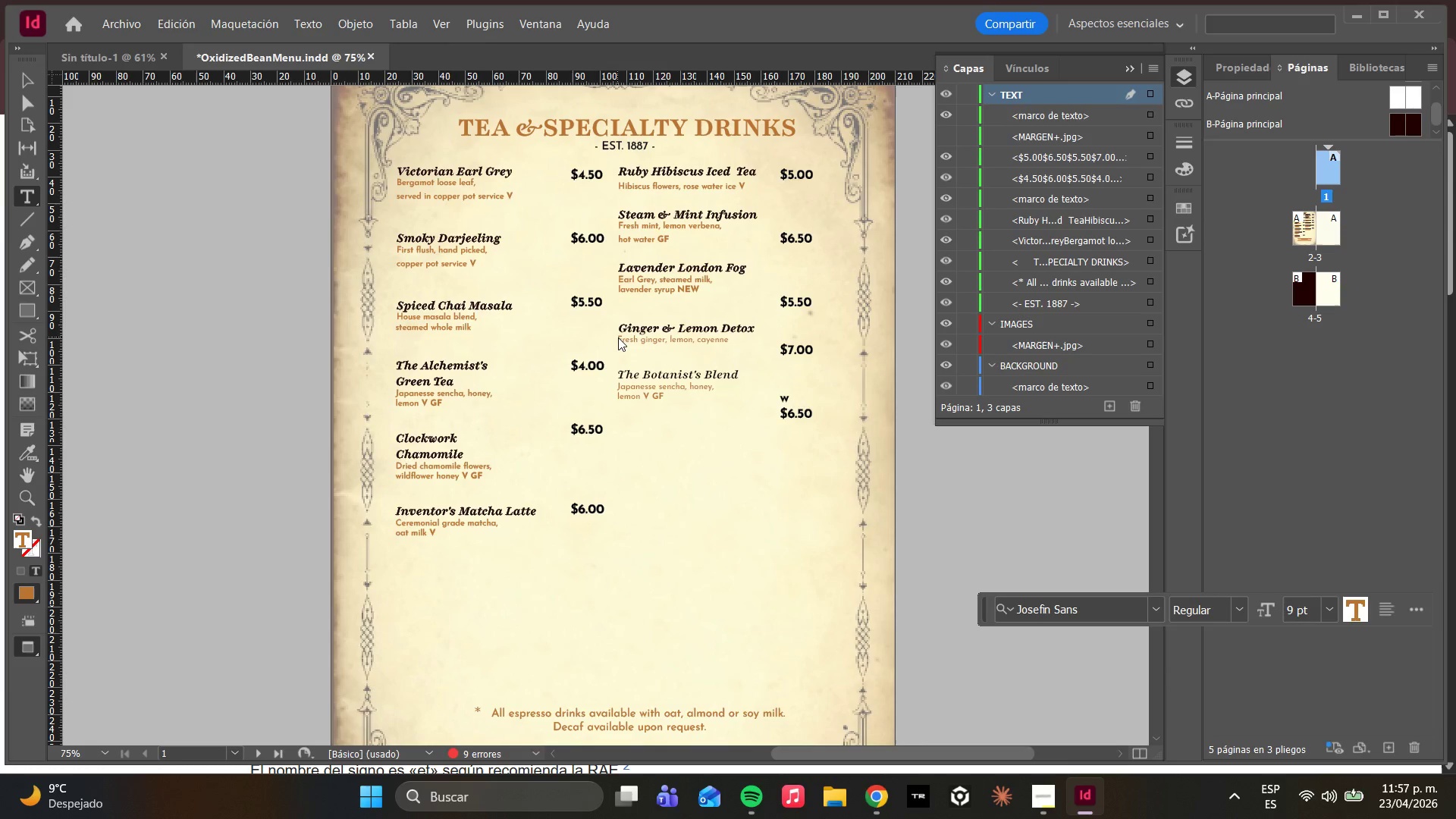 
key(Enter)
 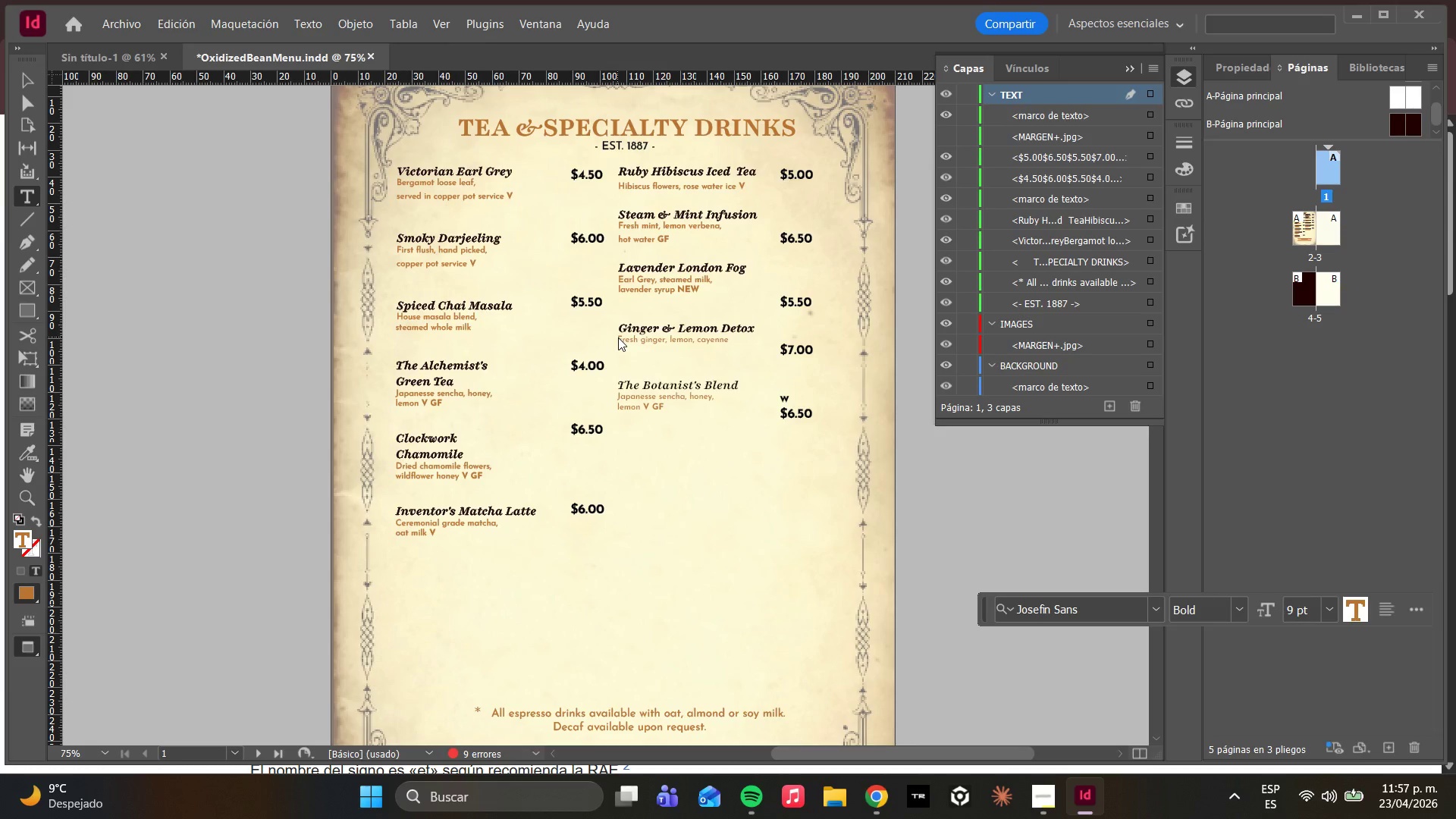 
type(hot water )
 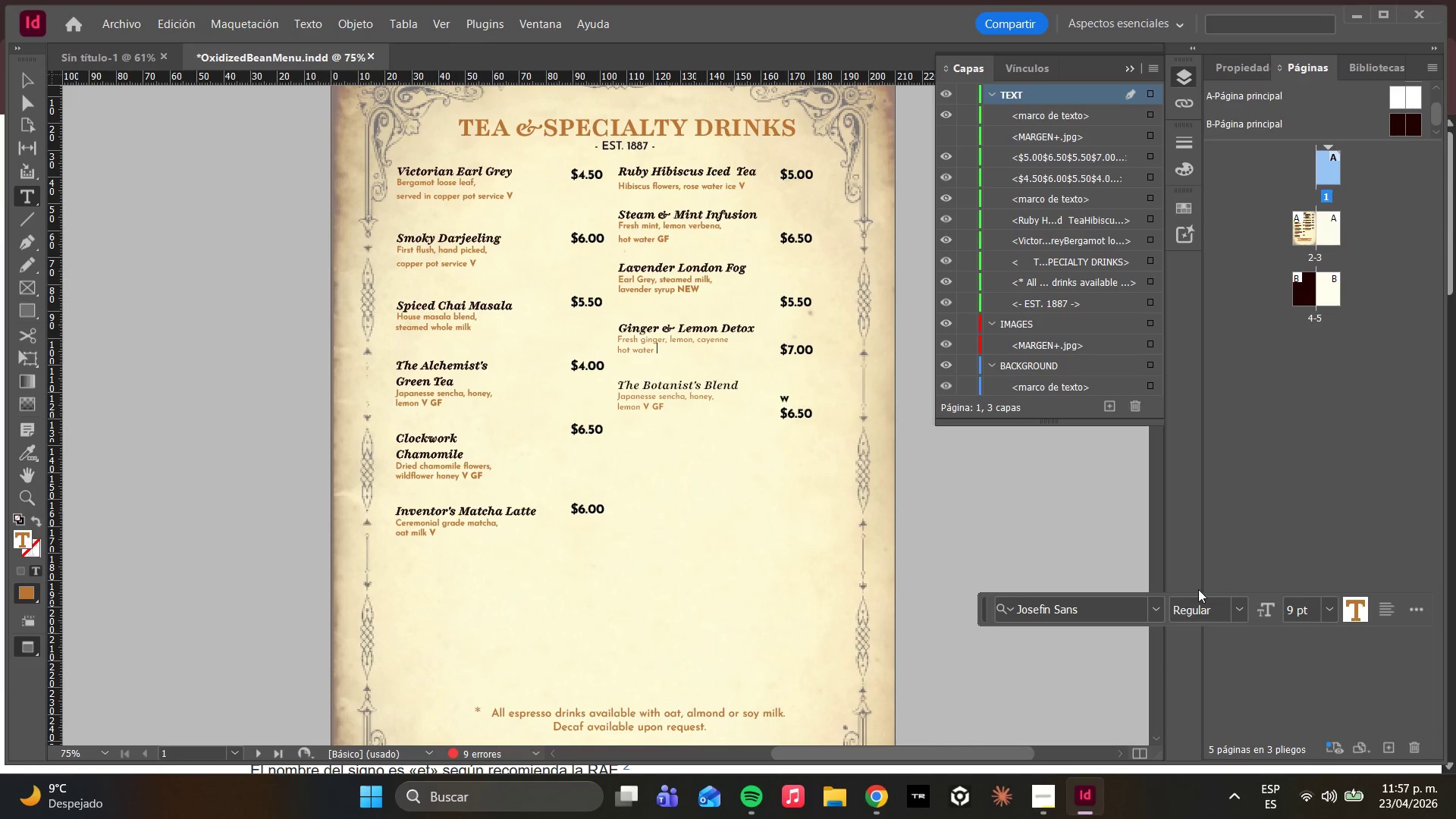 
left_click([1240, 605])
 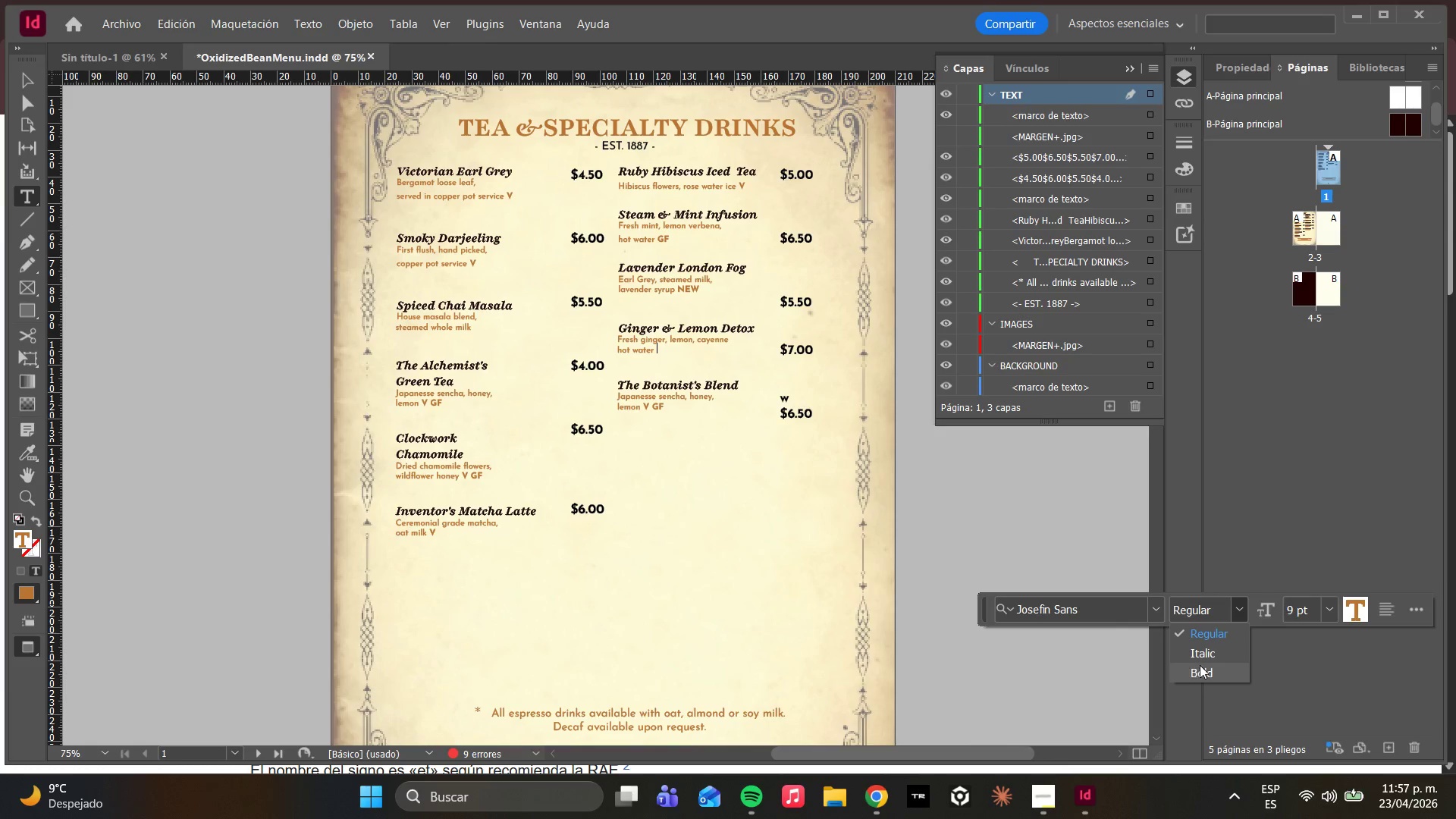 
left_click([1201, 670])
 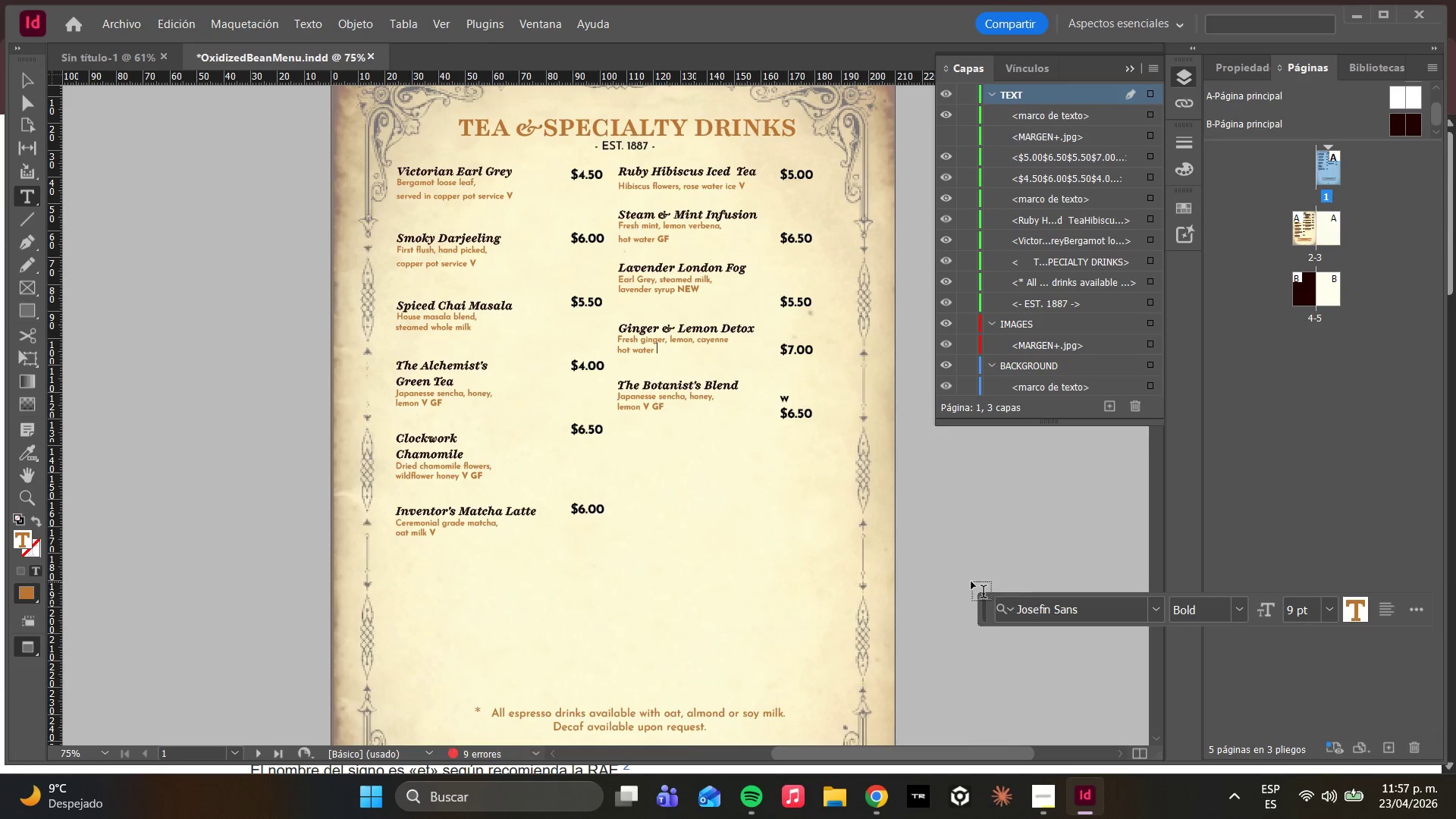 
type(GF)
 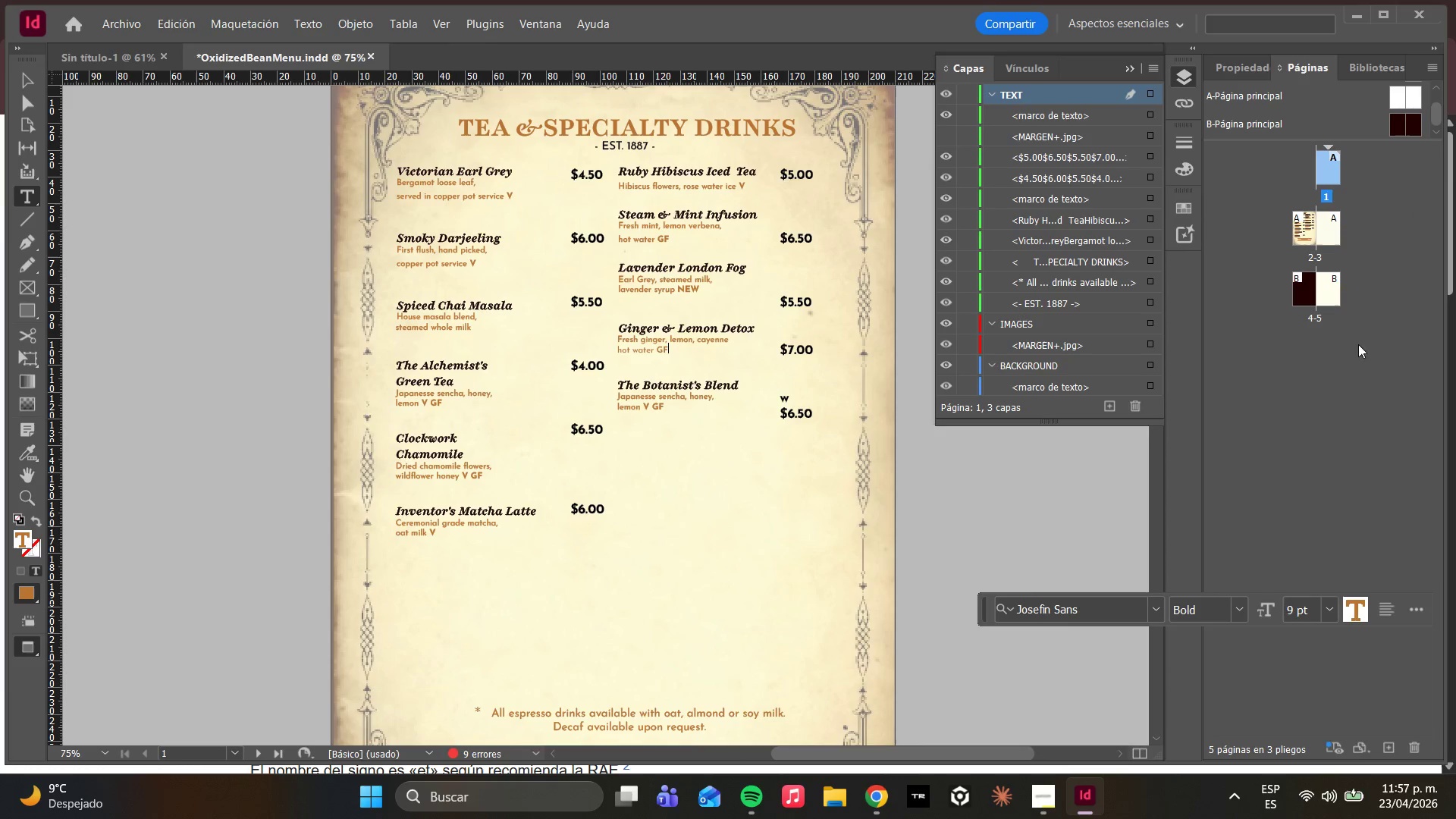 
left_click([672, 397])
 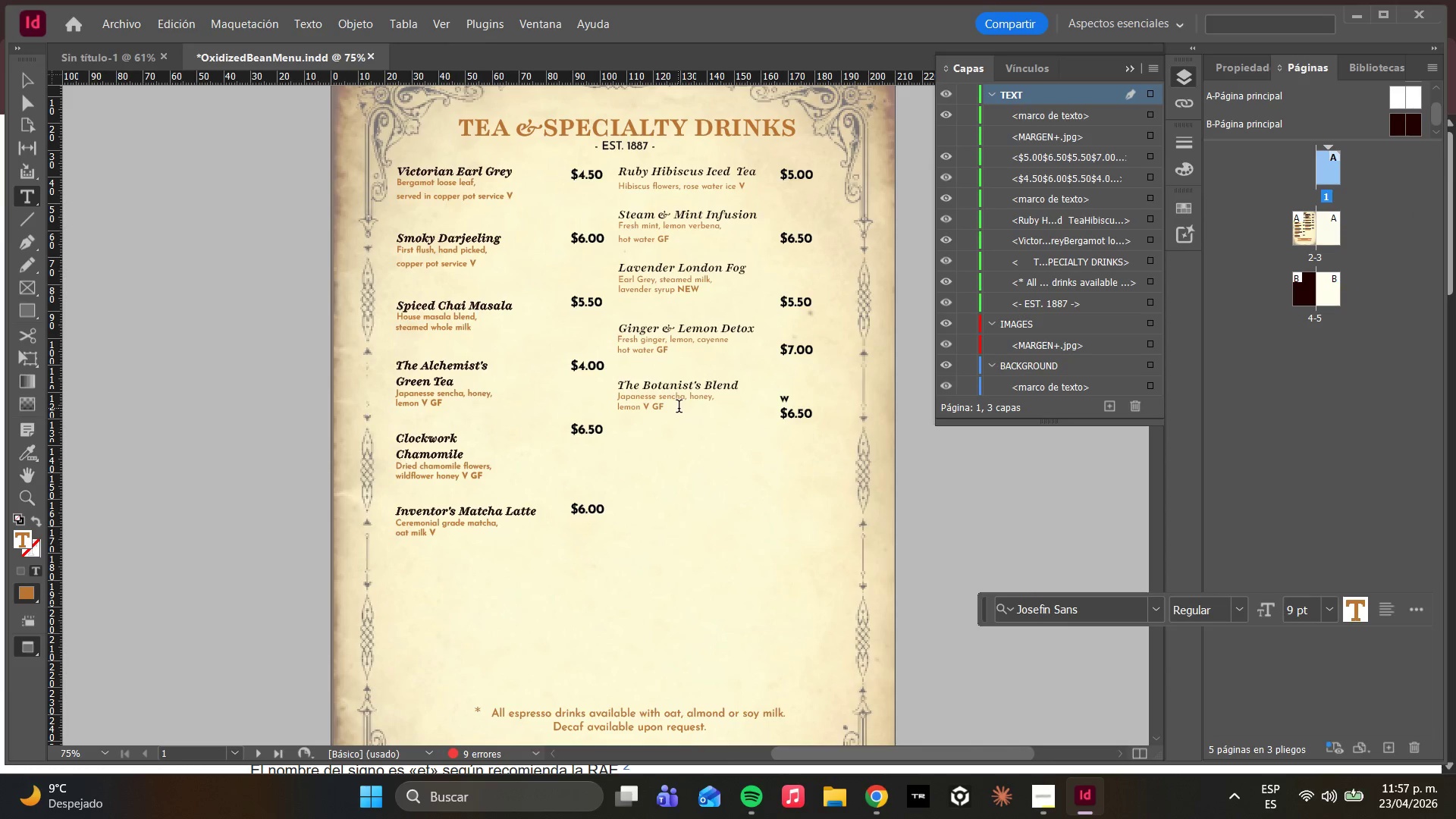 
left_click_drag(start_coordinate=[677, 408], to_coordinate=[610, 397])
 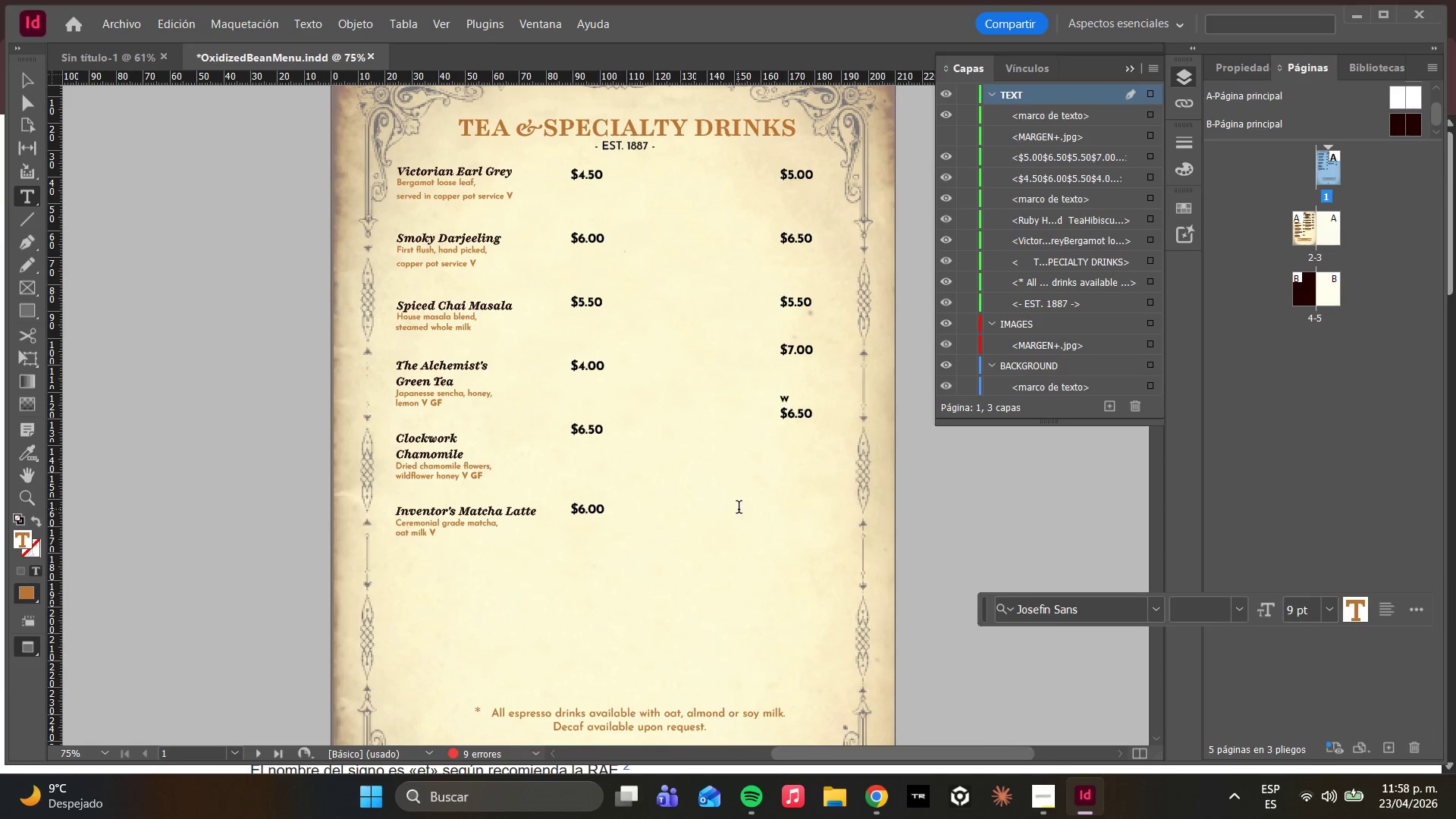 
key(Control+Z)
 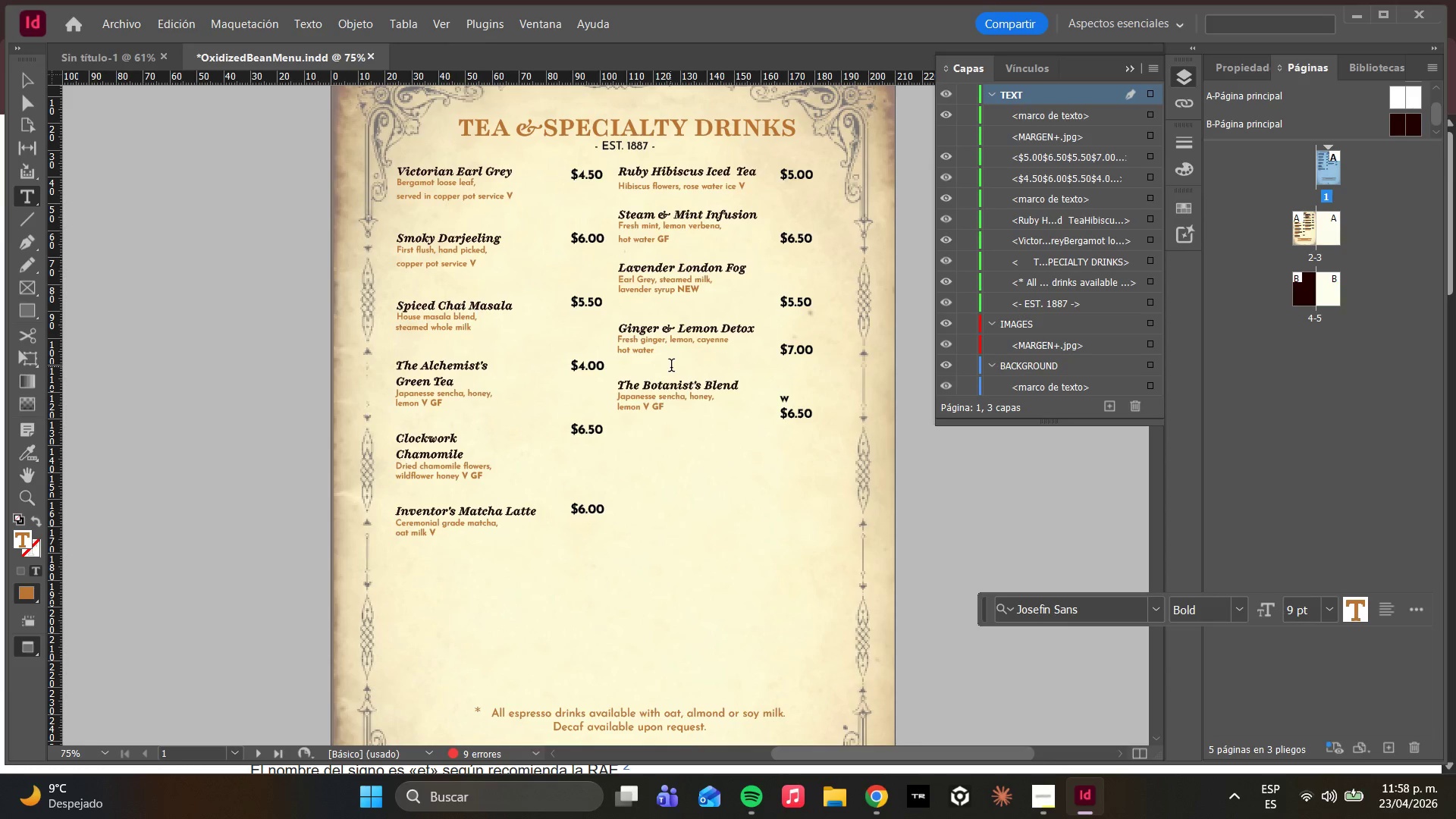 
wait(7.98)
 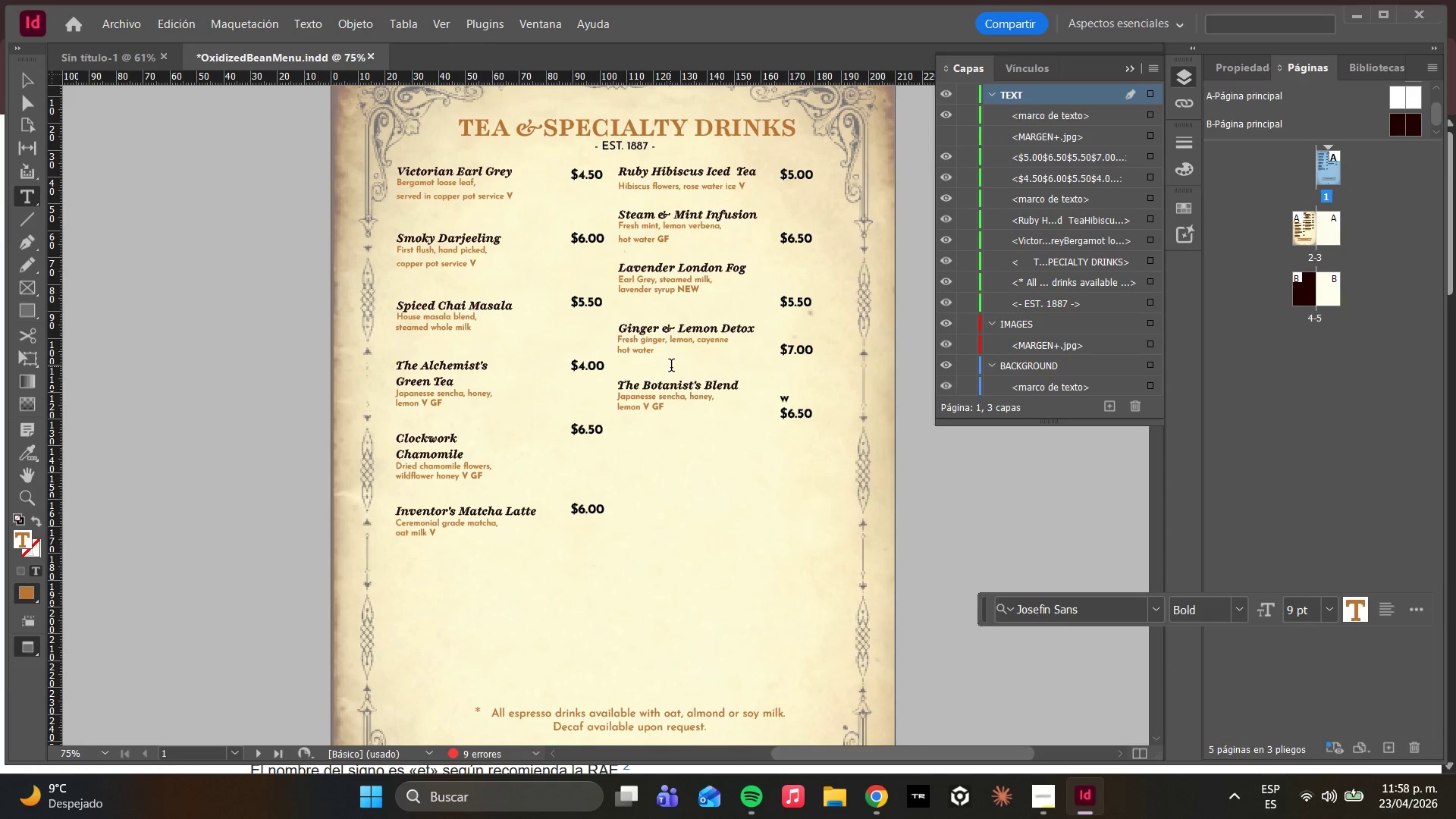 
type(GF)
 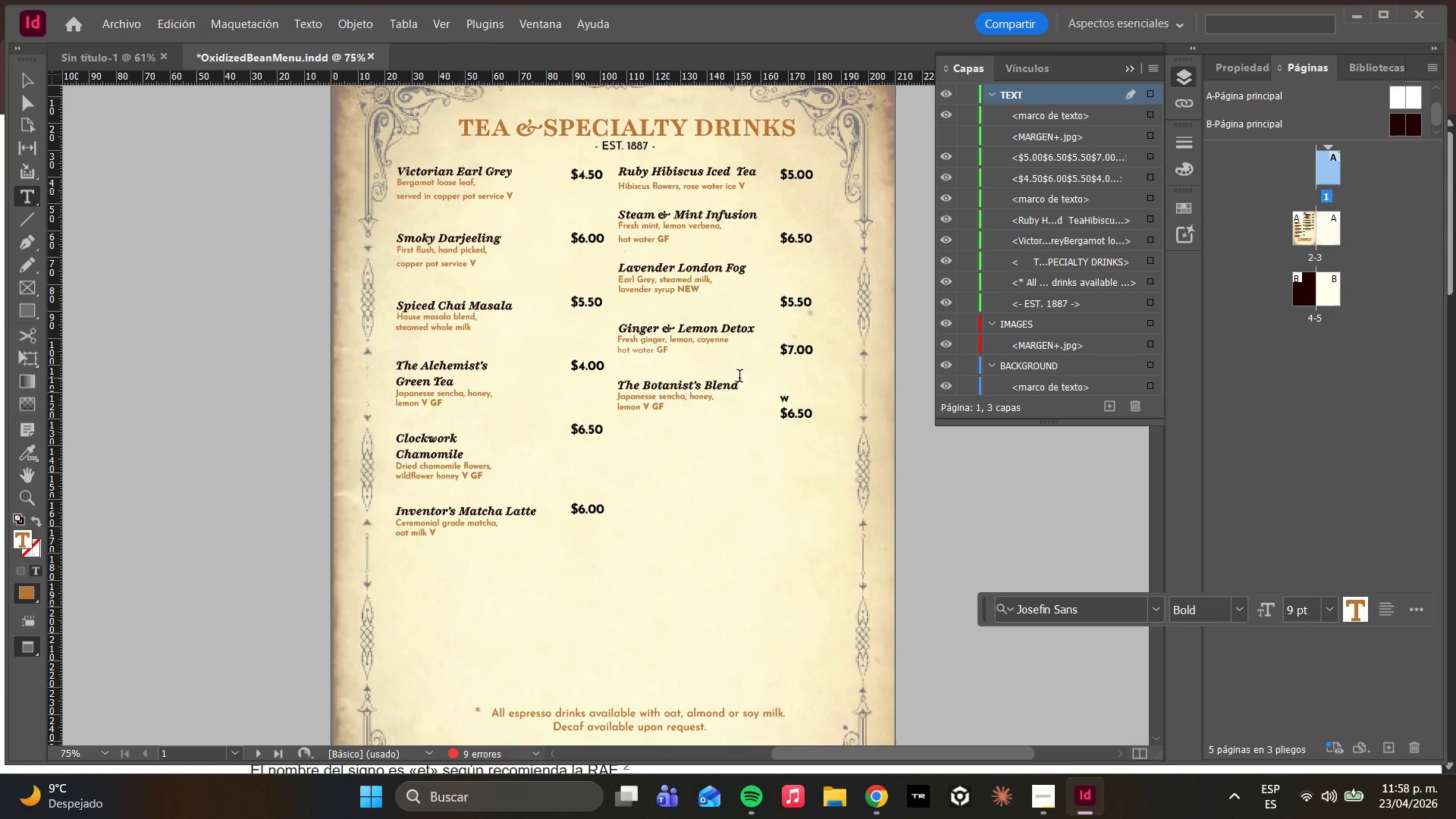 
left_click_drag(start_coordinate=[673, 353], to_coordinate=[660, 350])
 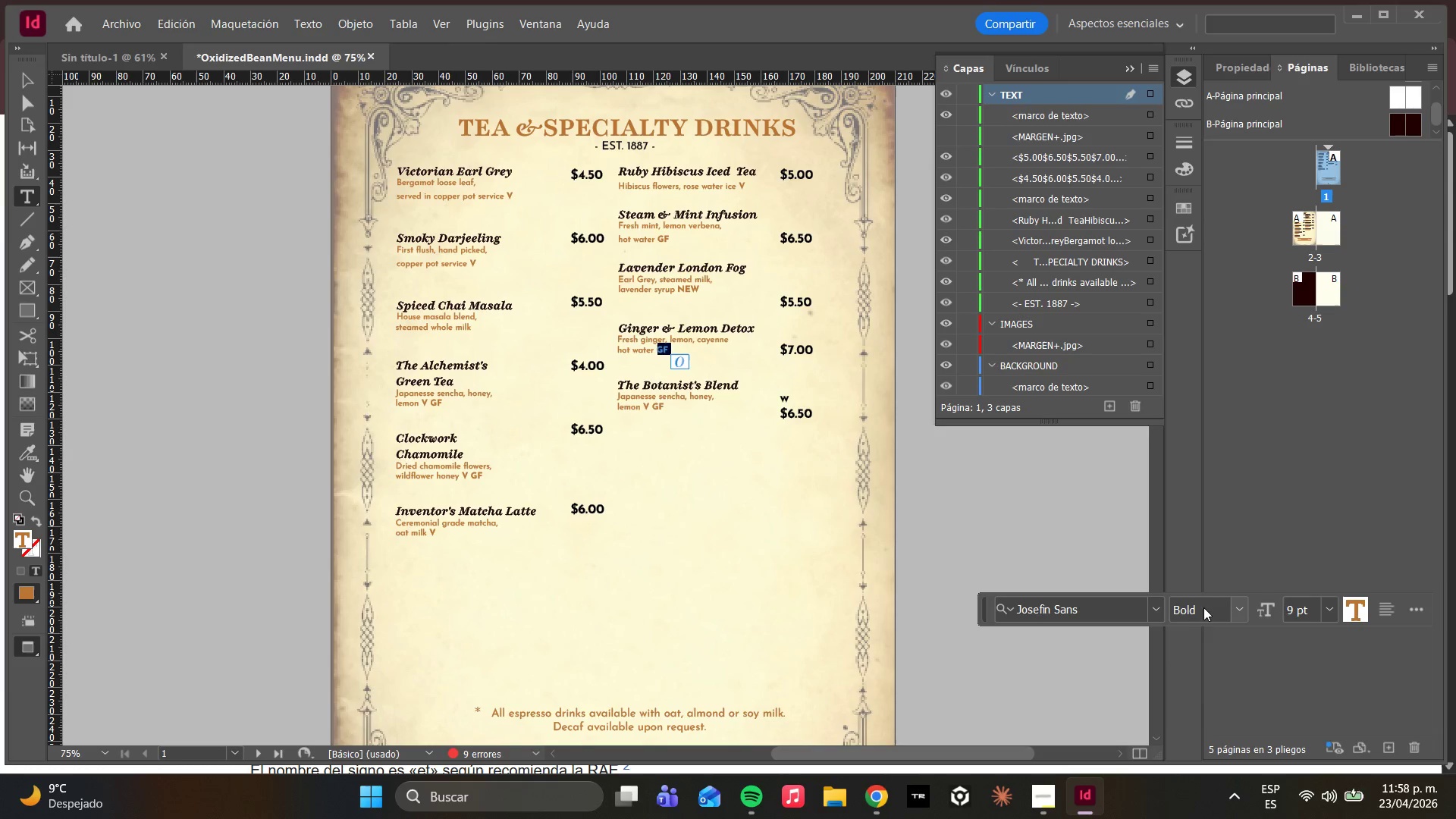 
double_click([1221, 607])
 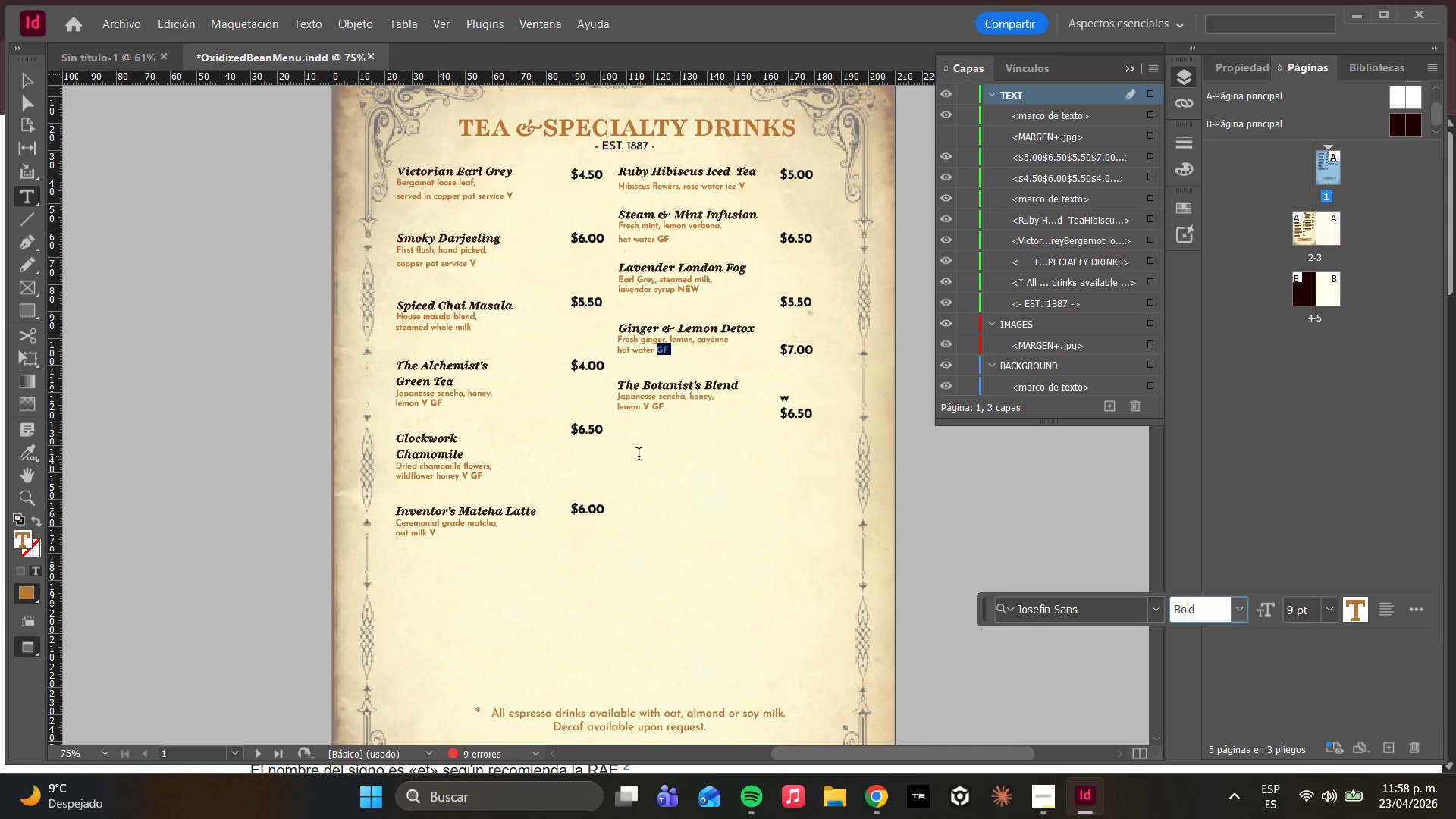 
mouse_move([662, 403])
 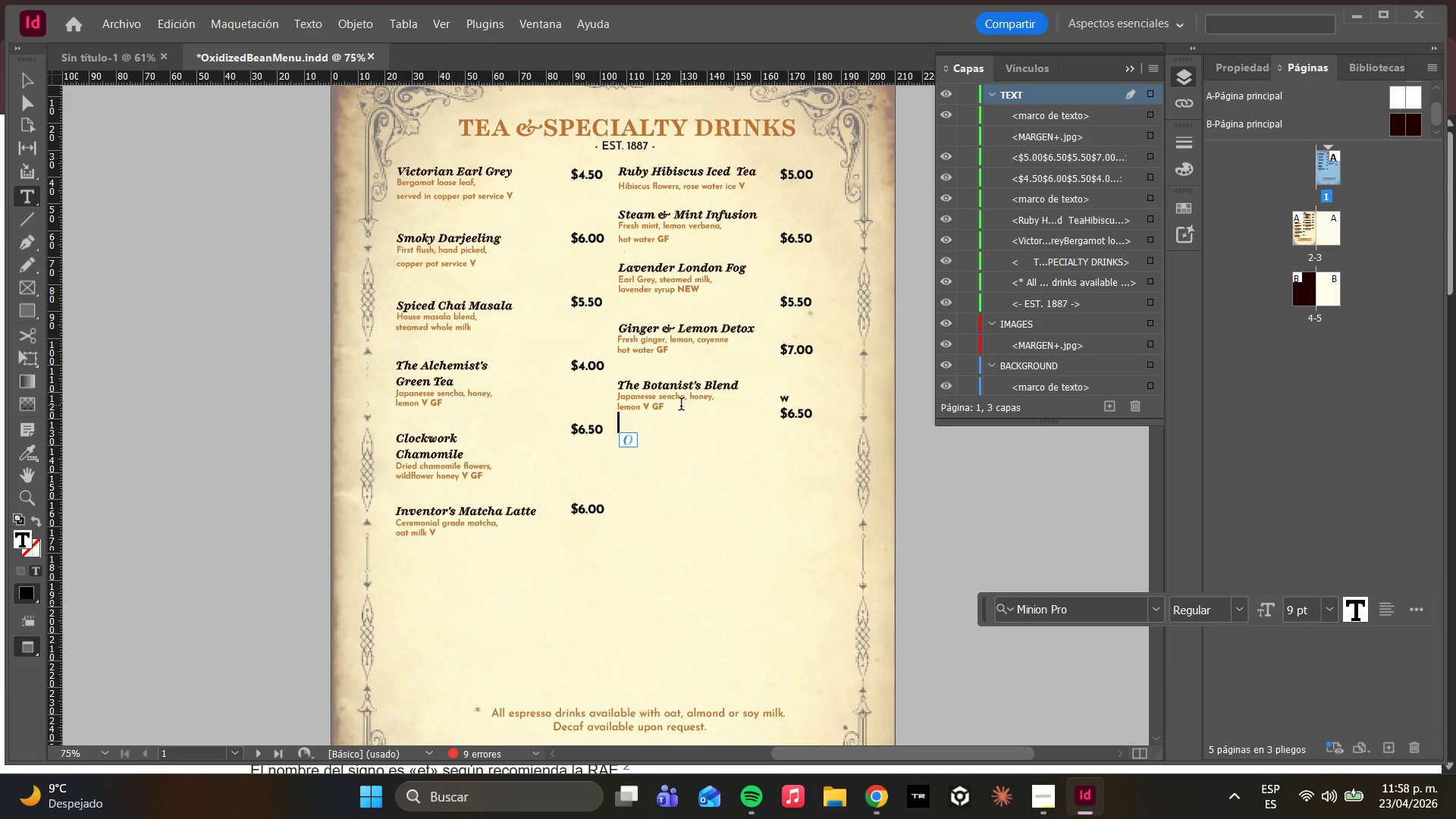 
left_click_drag(start_coordinate=[681, 406], to_coordinate=[615, 397])
 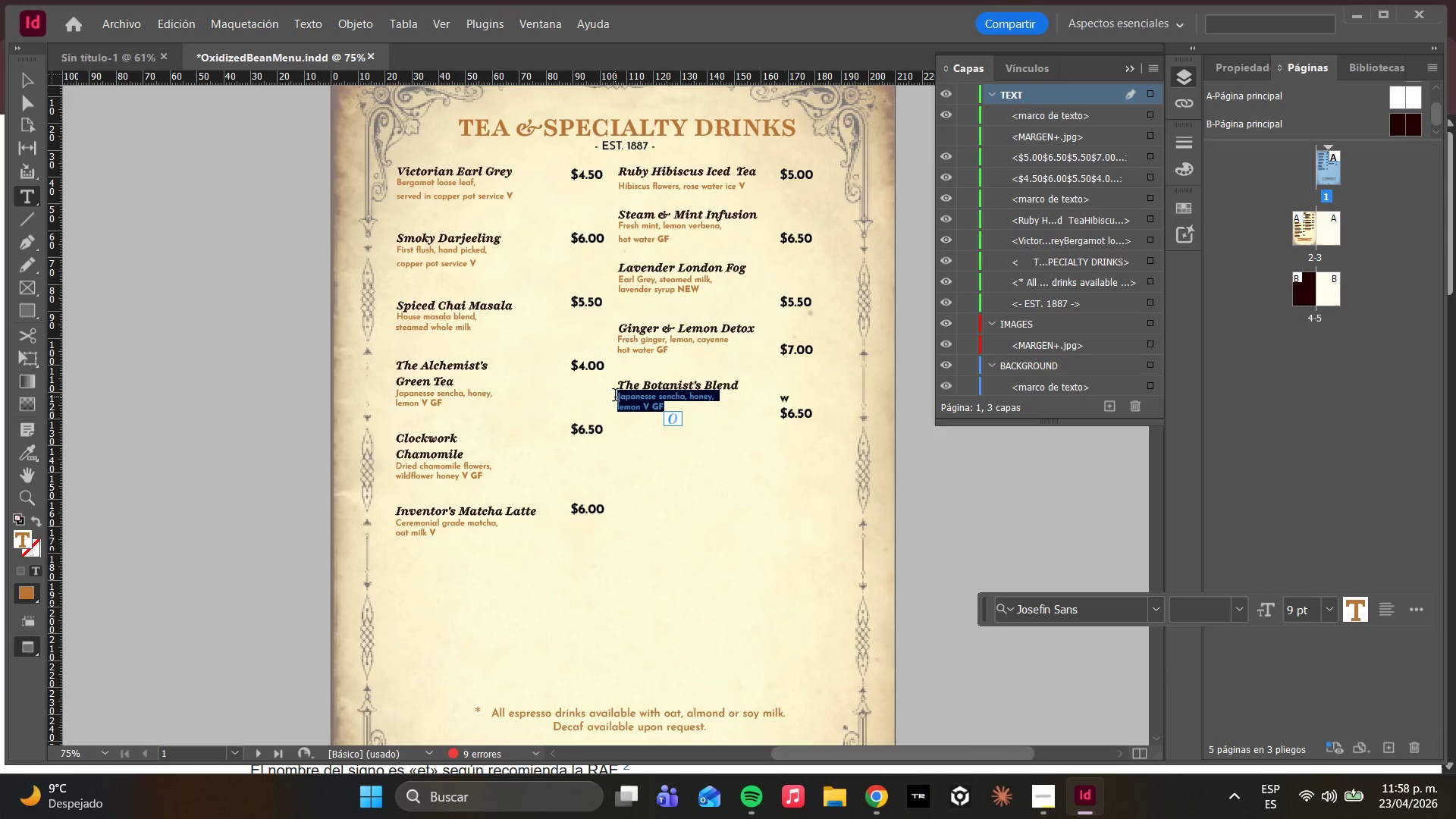 
type(House herbal infusion )
key(Backspace)
type(, )
 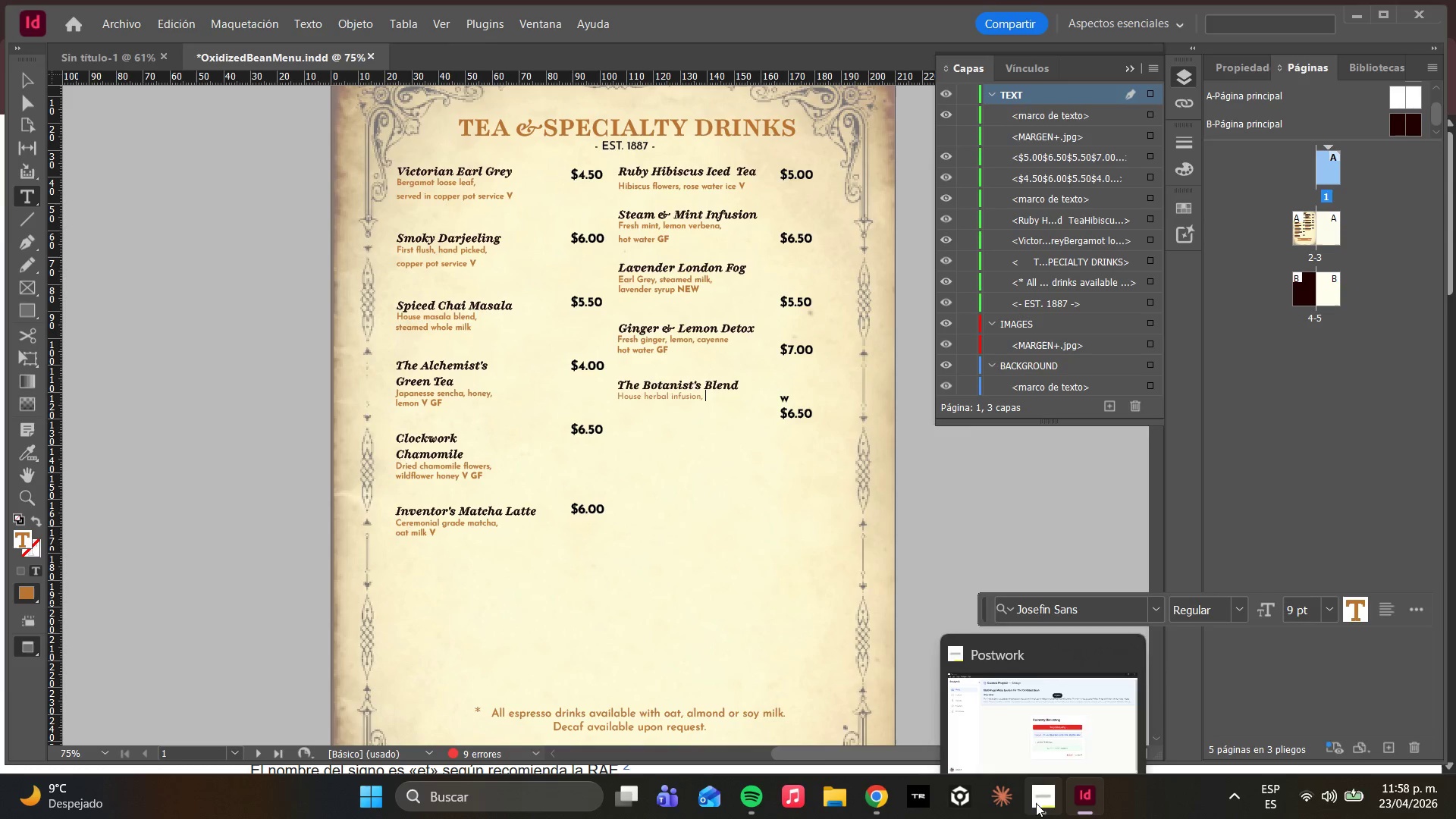 
left_click([1014, 712])